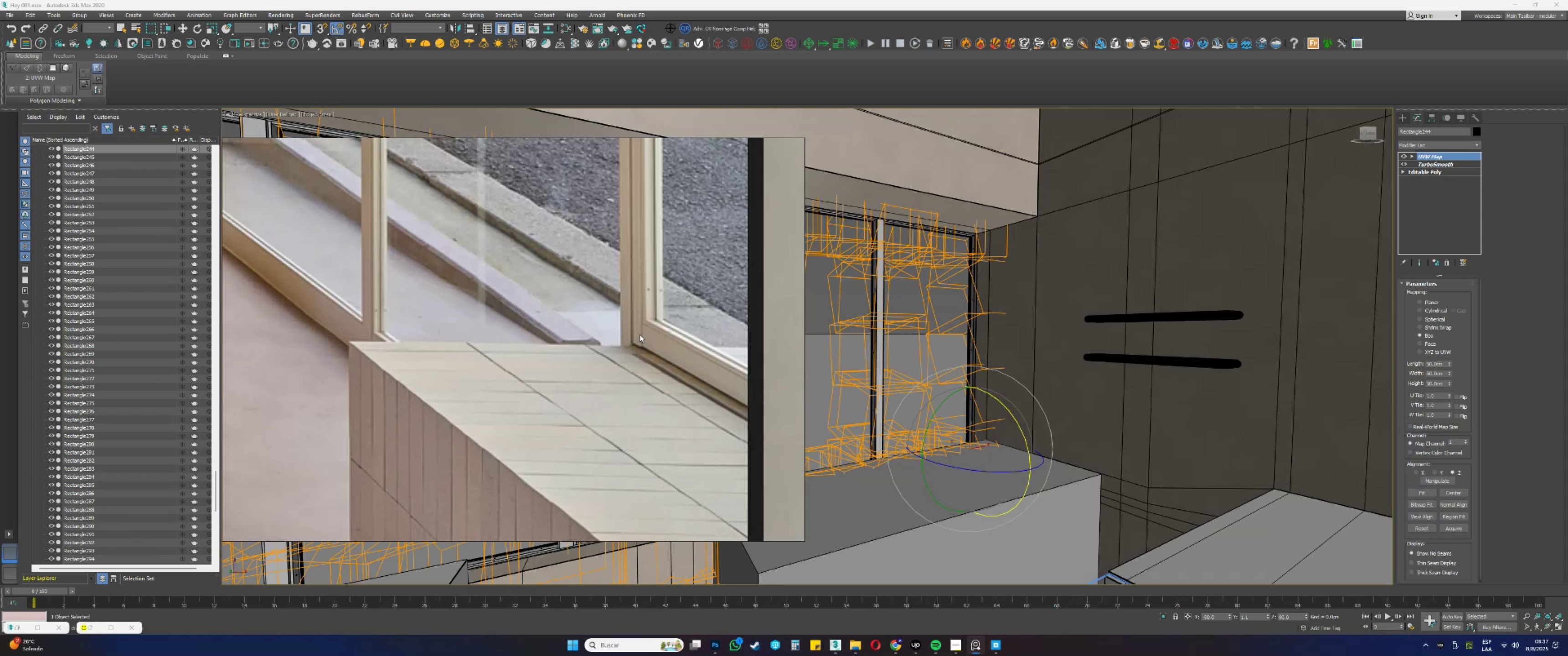 
scroll: coordinate [588, 342], scroll_direction: down, amount: 7.0
 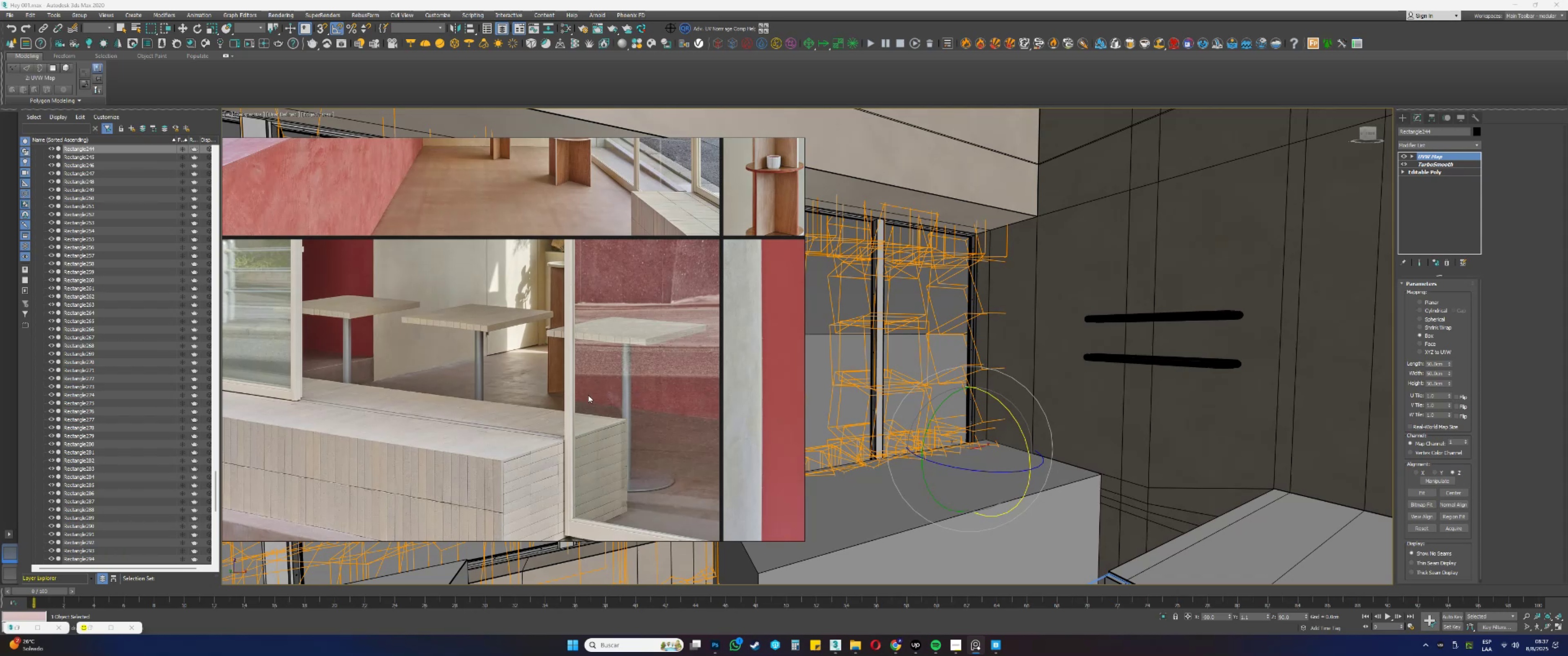 
scroll: coordinate [568, 454], scroll_direction: up, amount: 2.0
 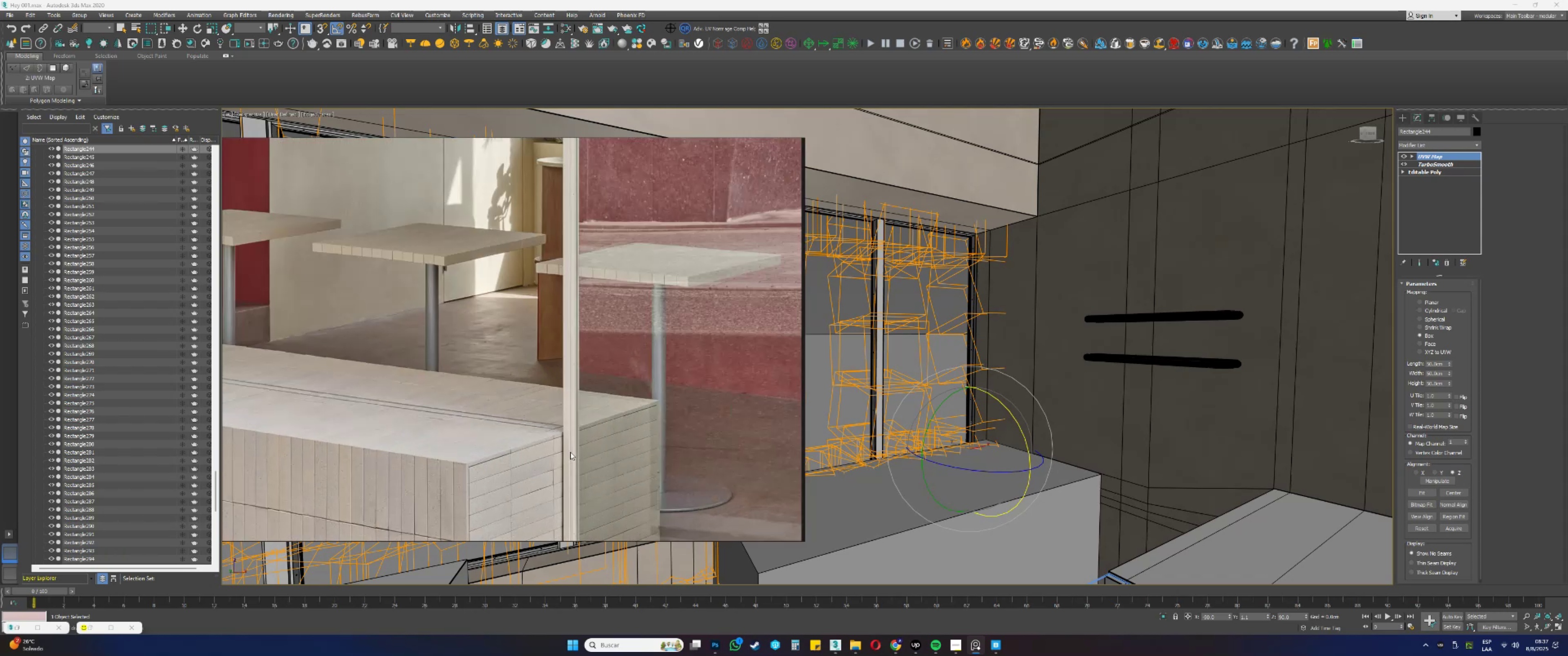 
scroll: coordinate [639, 400], scroll_direction: down, amount: 5.0
 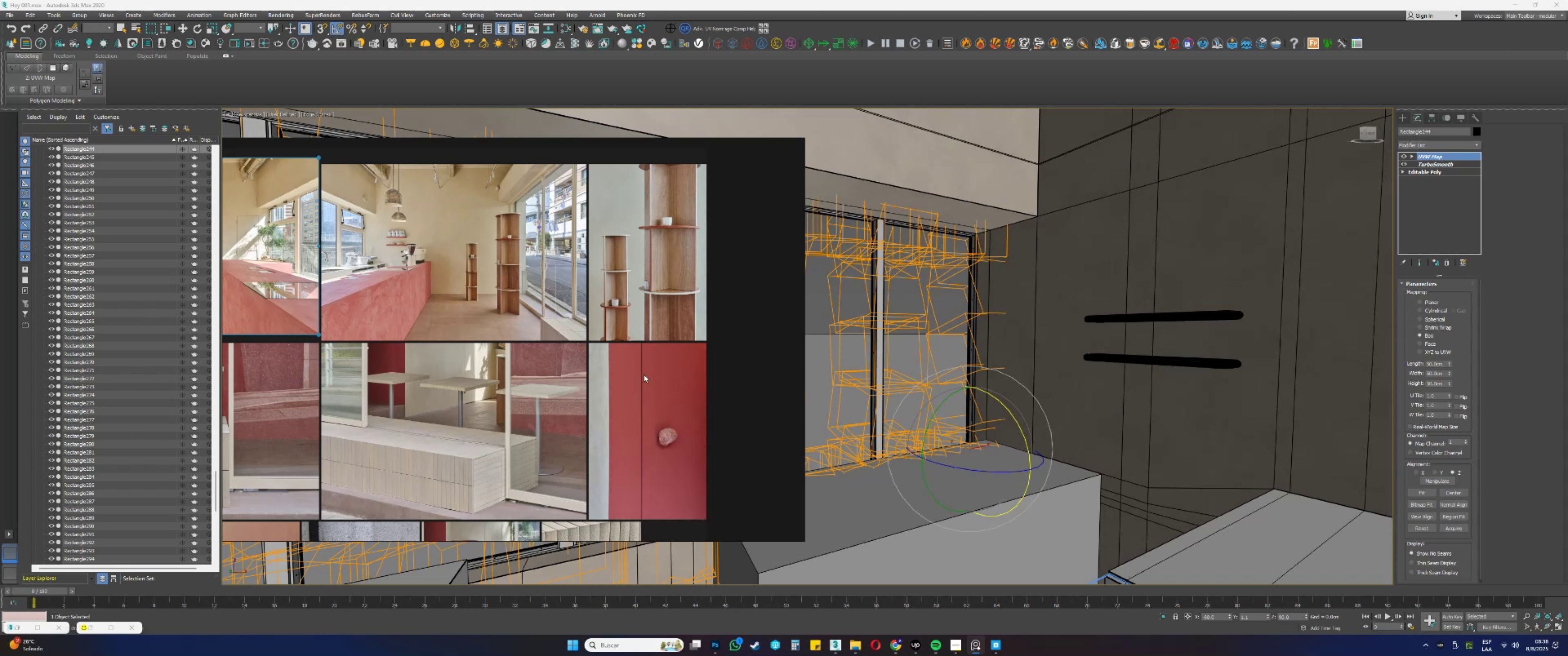 
wait(6.15)
 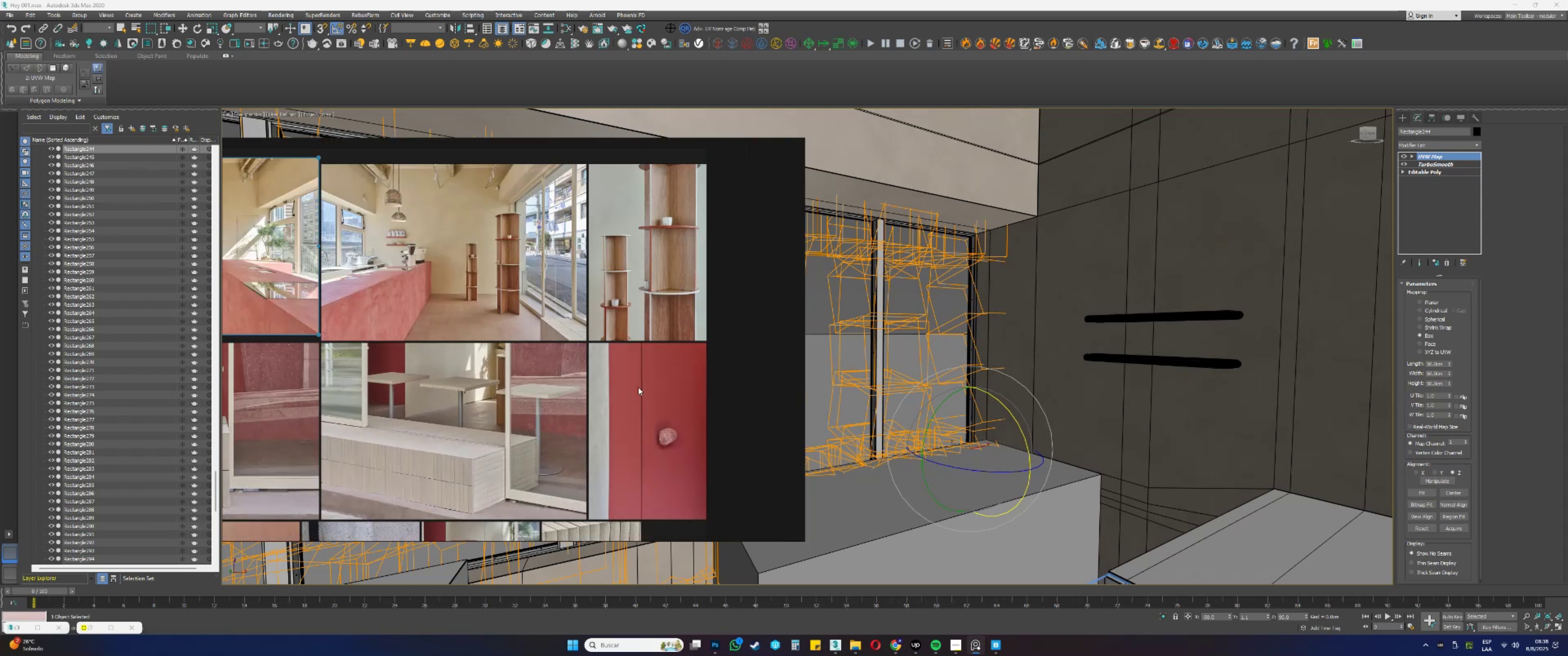 
scroll: coordinate [373, 413], scroll_direction: up, amount: 6.0
 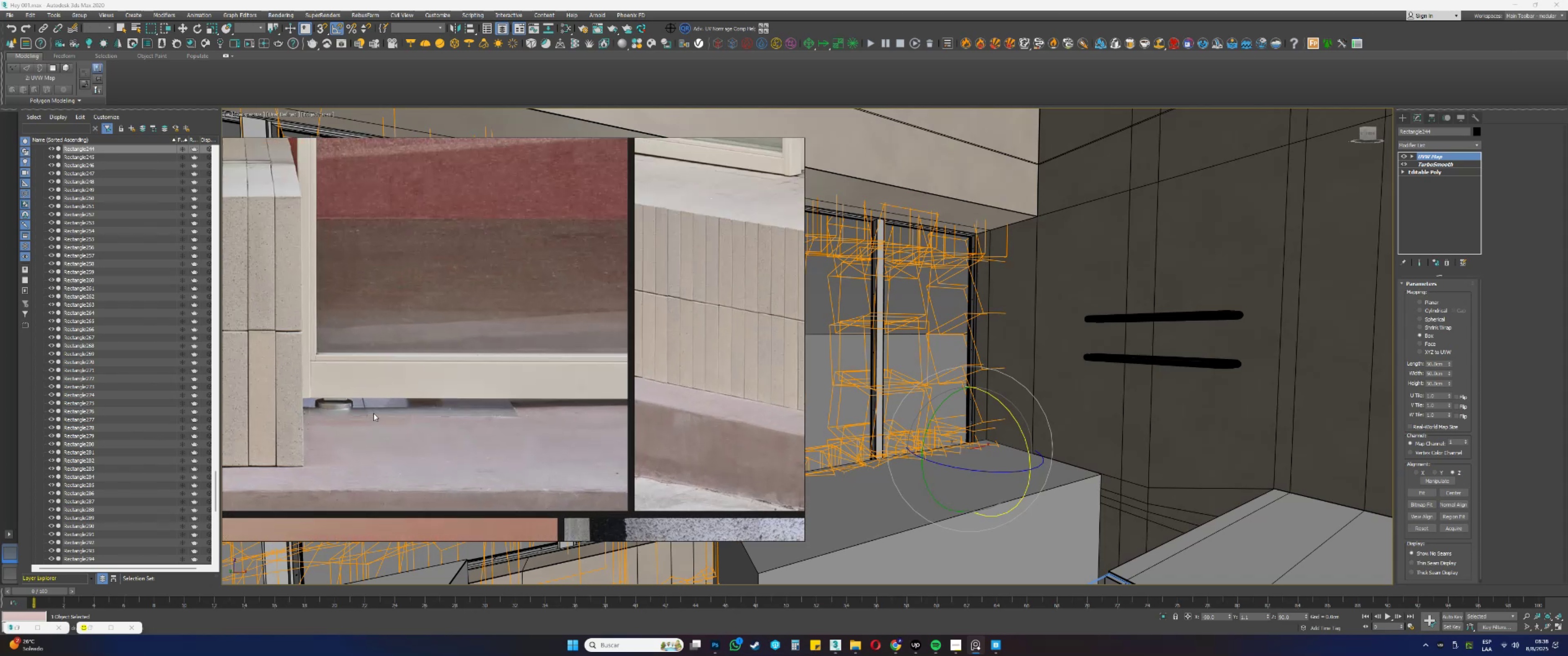 
scroll: coordinate [470, 409], scroll_direction: down, amount: 10.0
 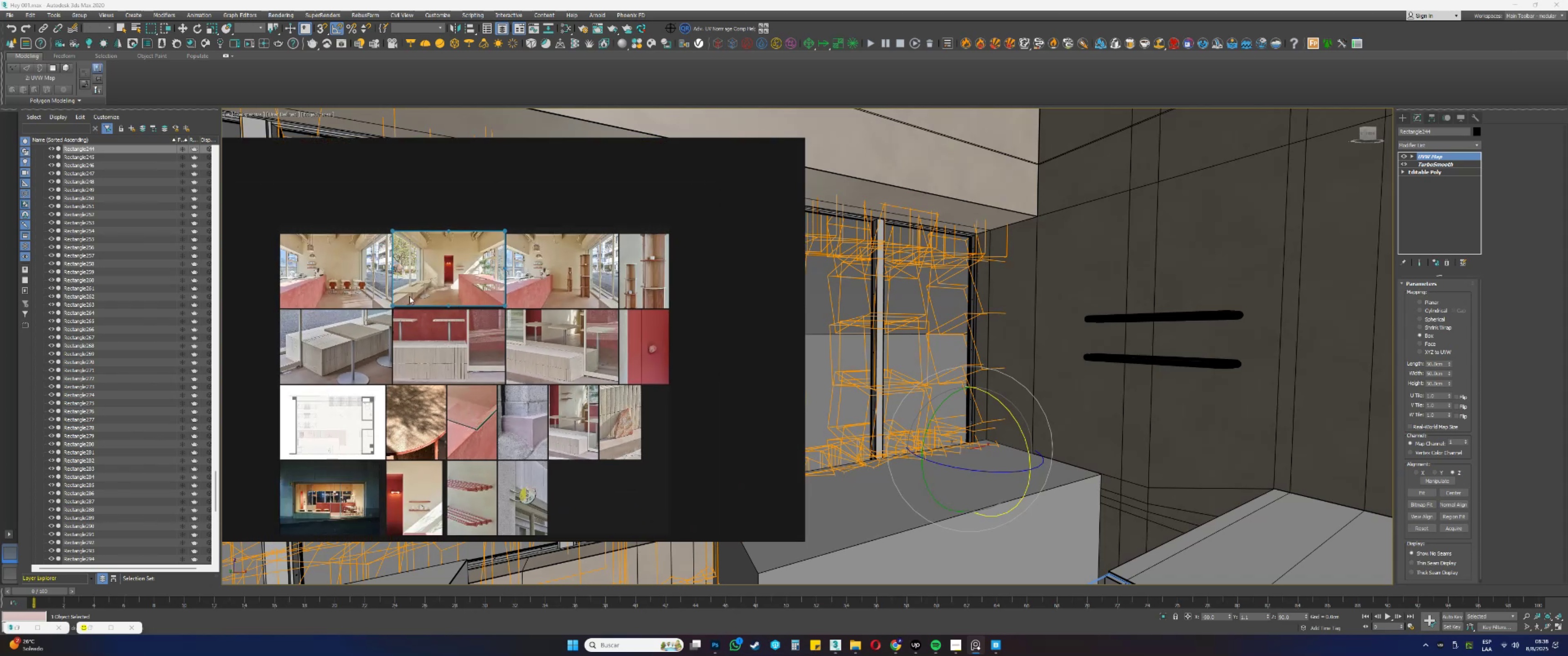 
scroll: coordinate [444, 391], scroll_direction: up, amount: 14.0
 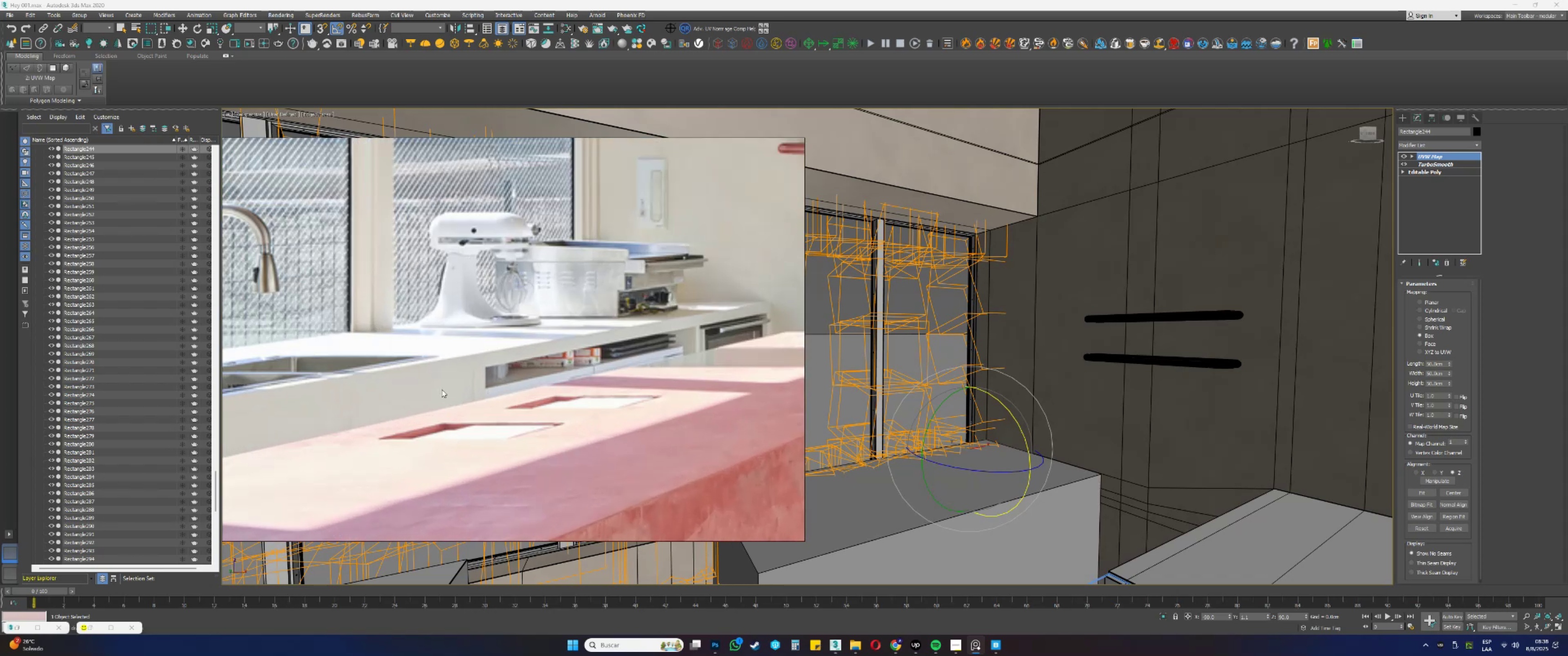 
scroll: coordinate [442, 390], scroll_direction: down, amount: 1.0
 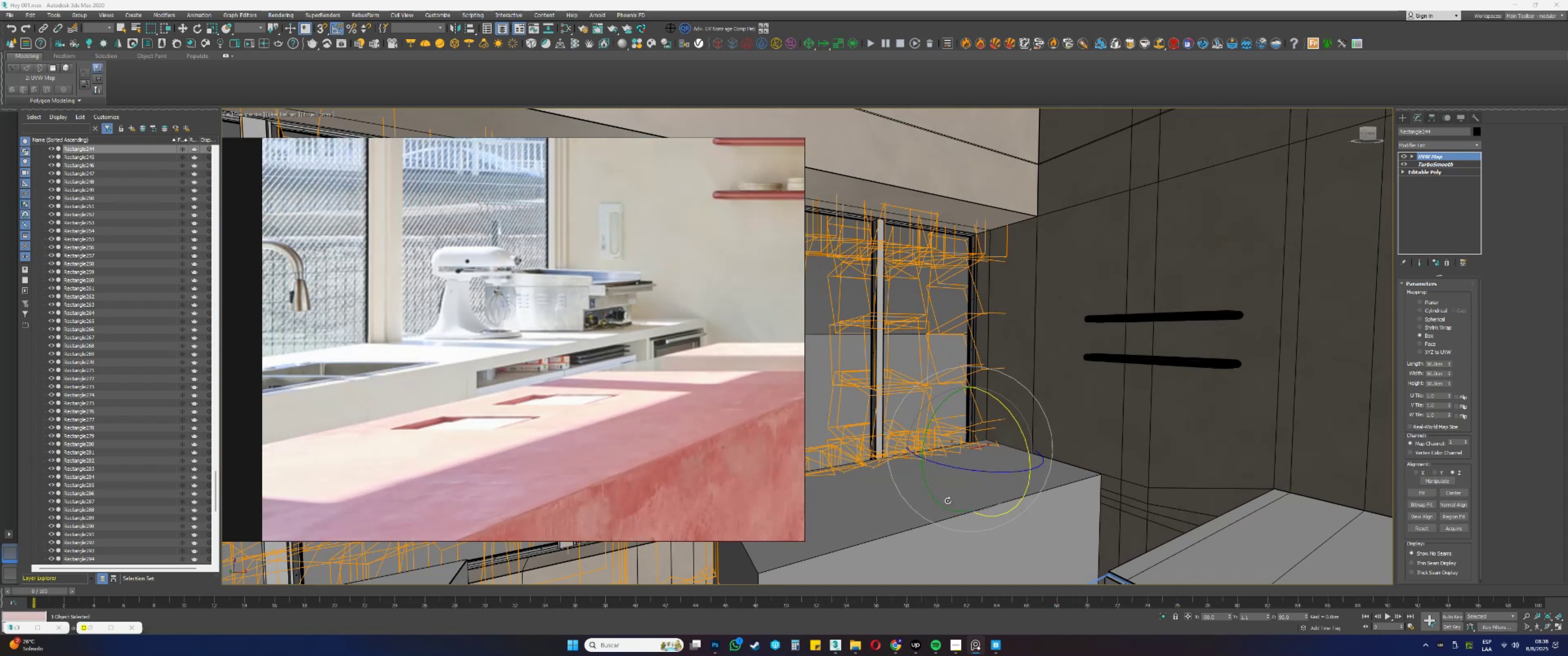 
hold_key(key=AltLeft, duration=1.24)
 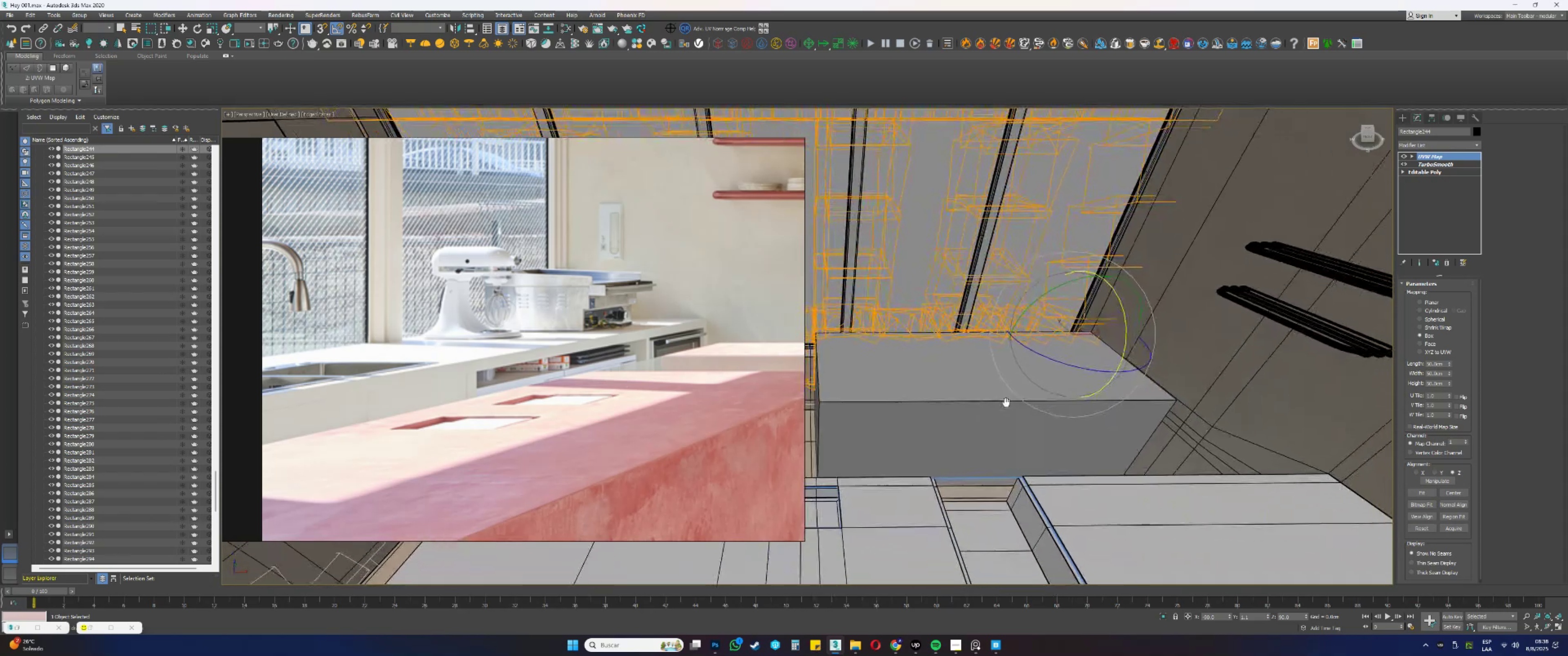 
scroll: coordinate [988, 405], scroll_direction: down, amount: 1.0
 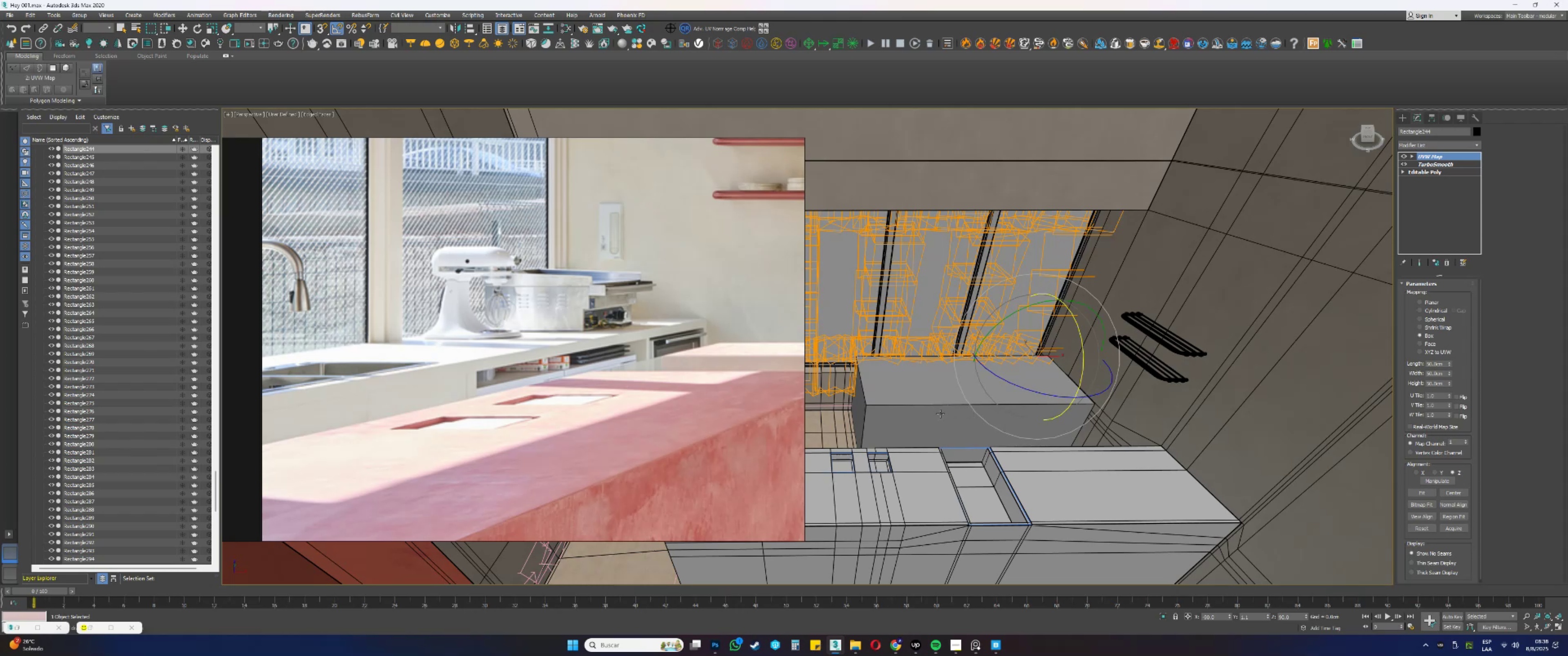 
wait(24.4)
 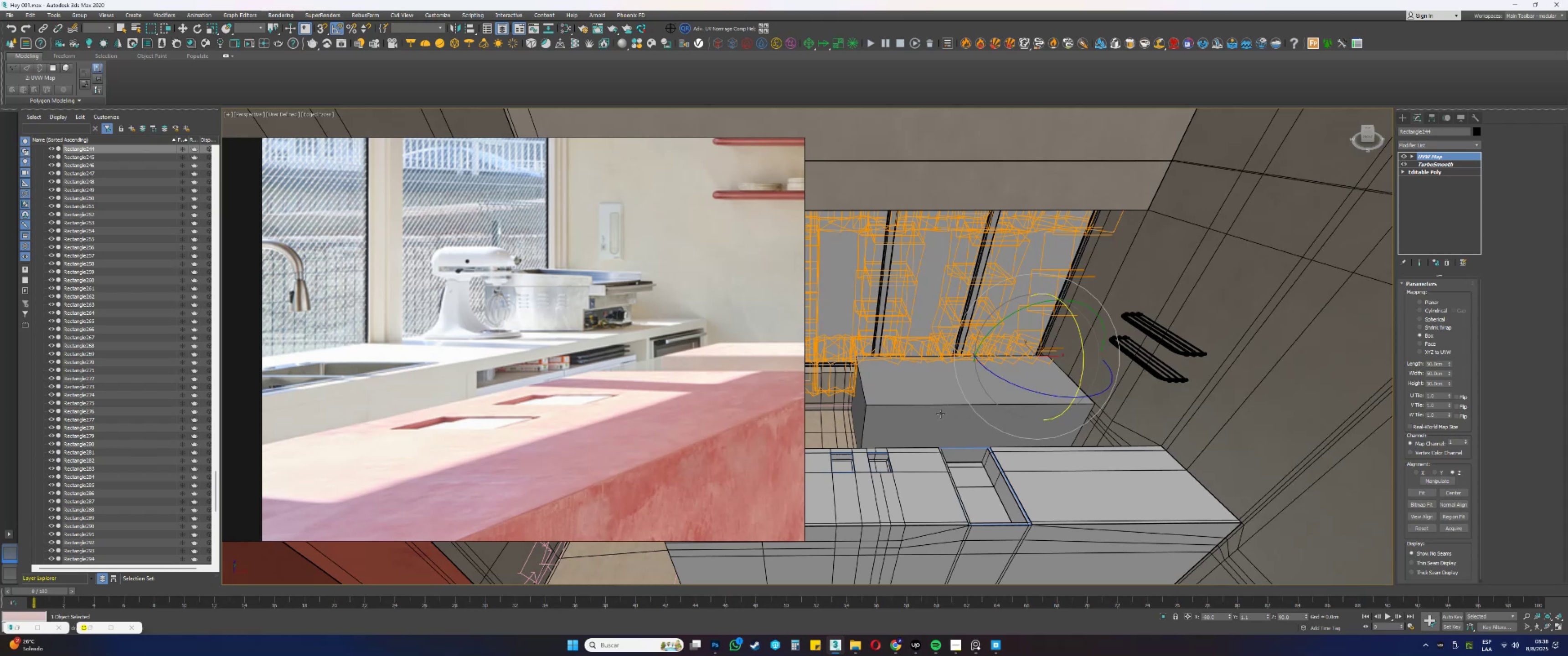 
scroll: coordinate [554, 211], scroll_direction: up, amount: 2.0
 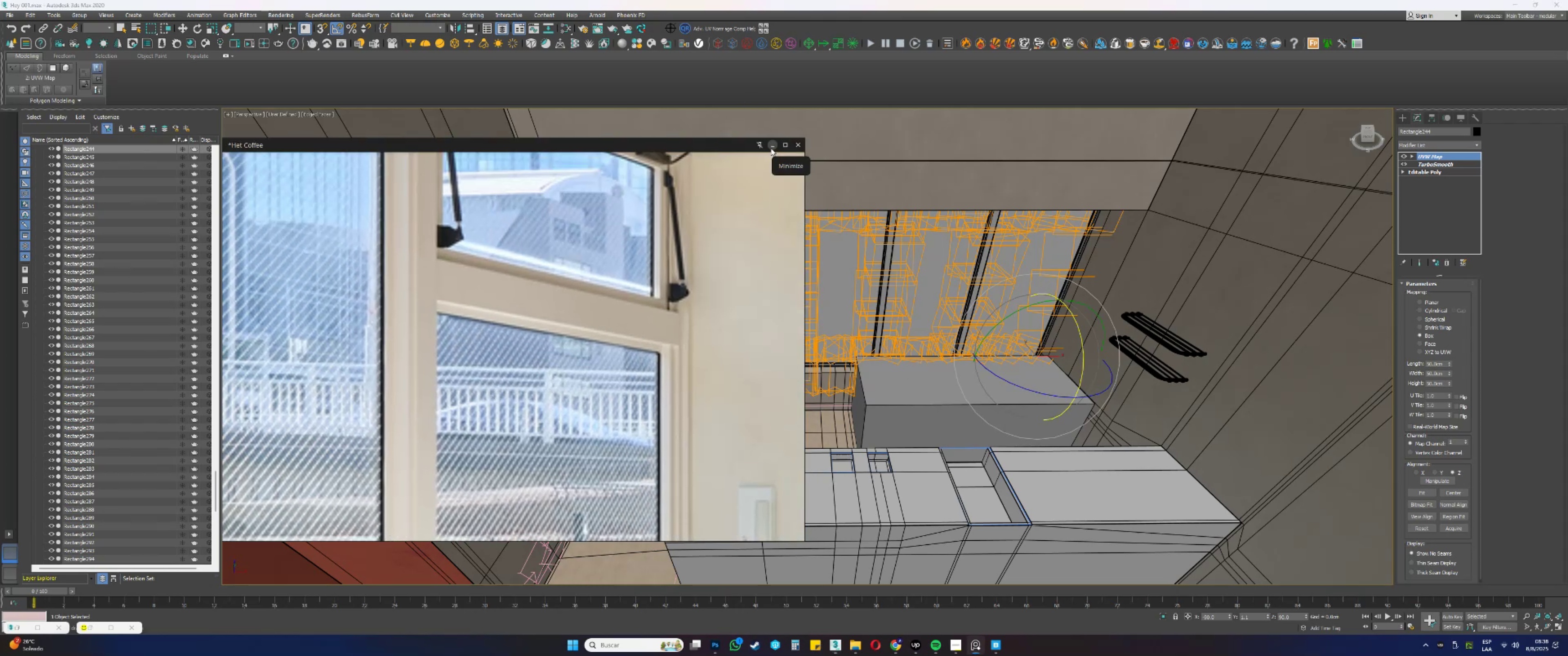 
wait(5.3)
 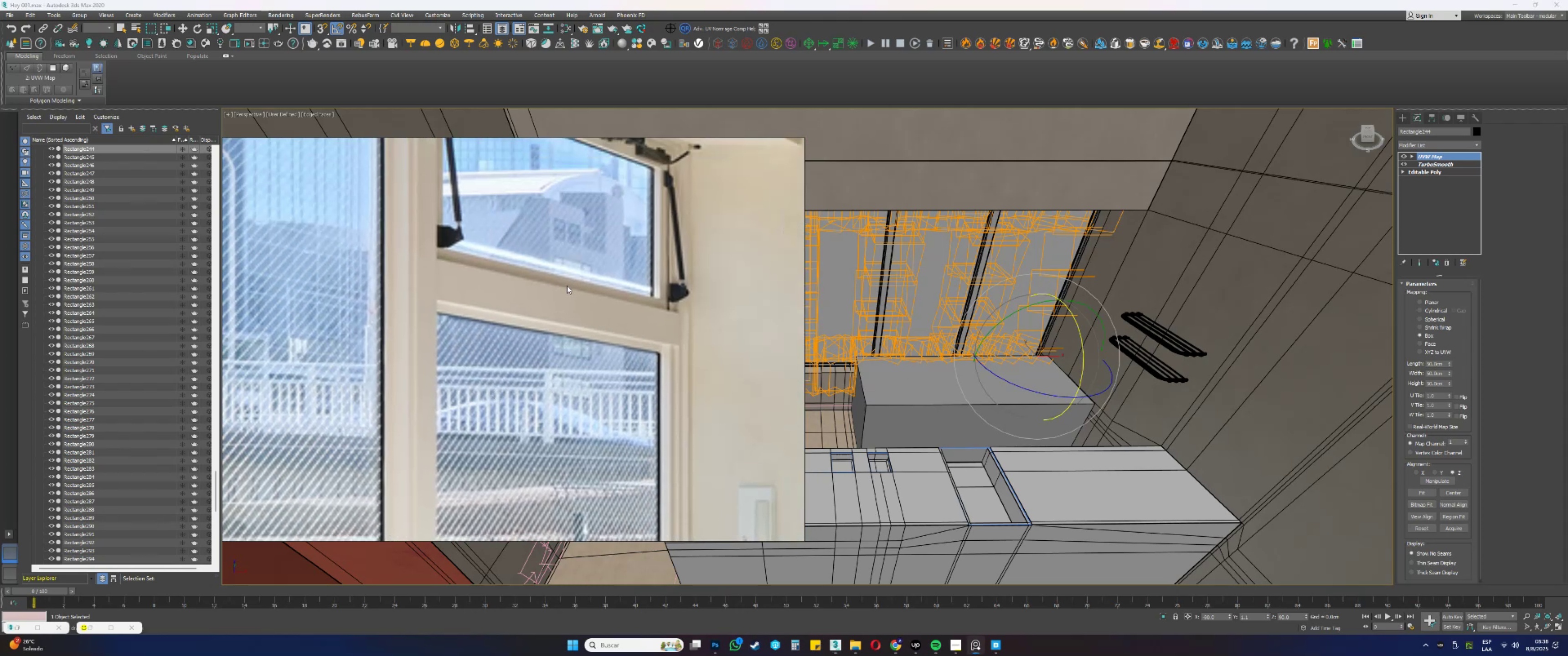 
left_click([771, 148])
 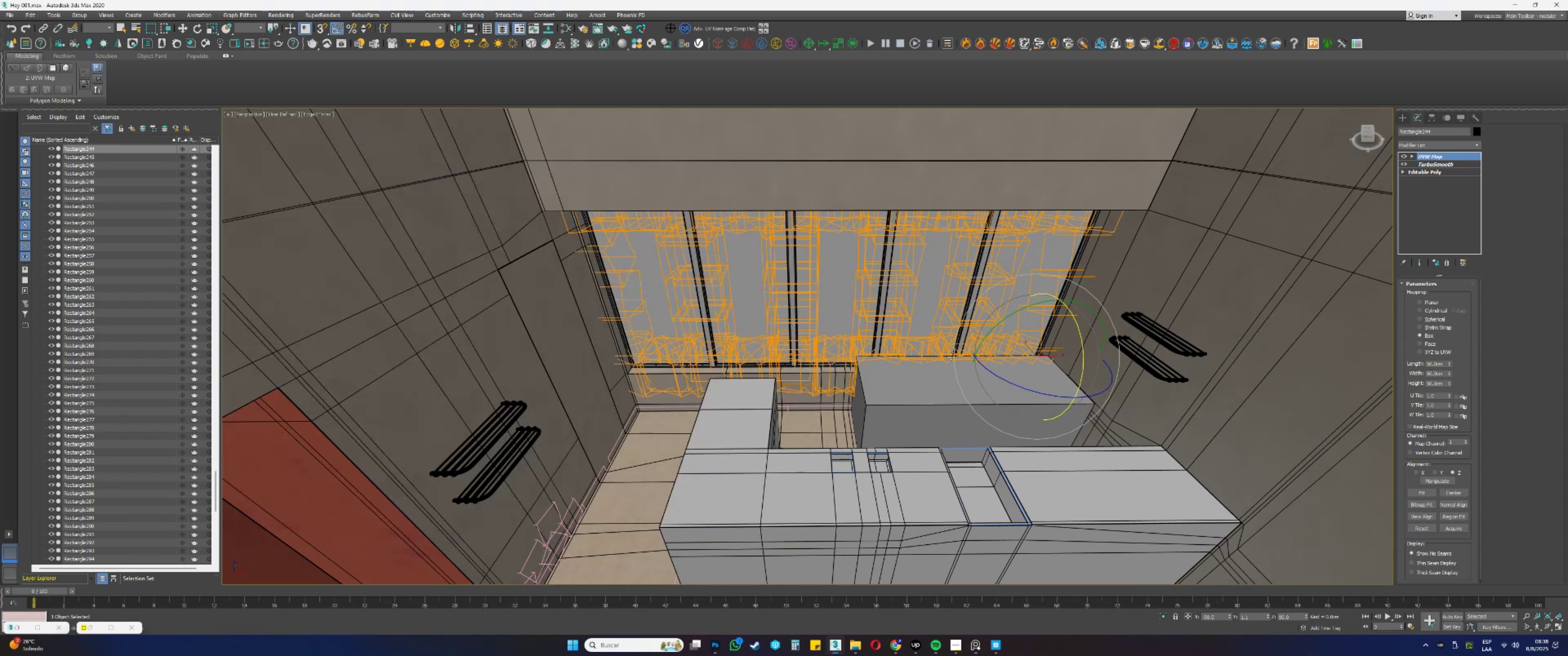 
hold_key(key=AltLeft, duration=0.62)
 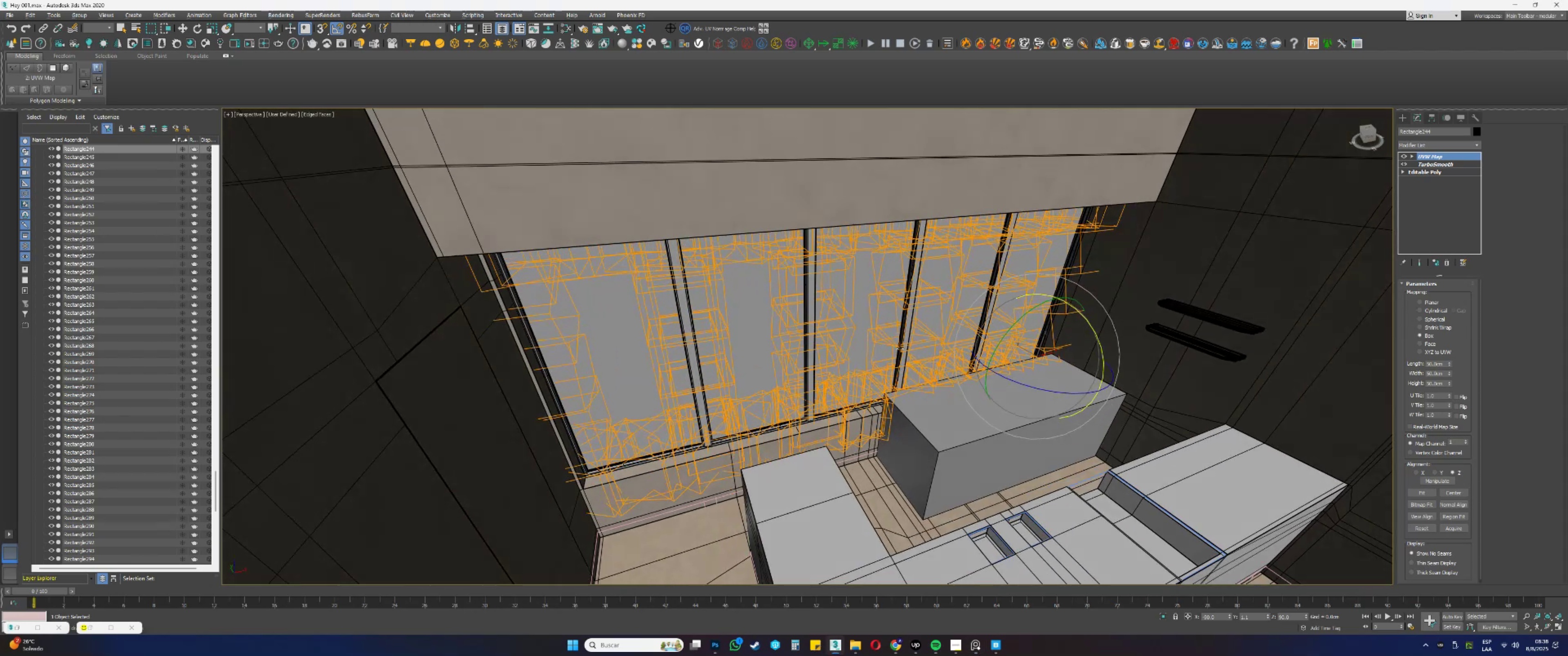 
hold_key(key=AltLeft, duration=0.77)
 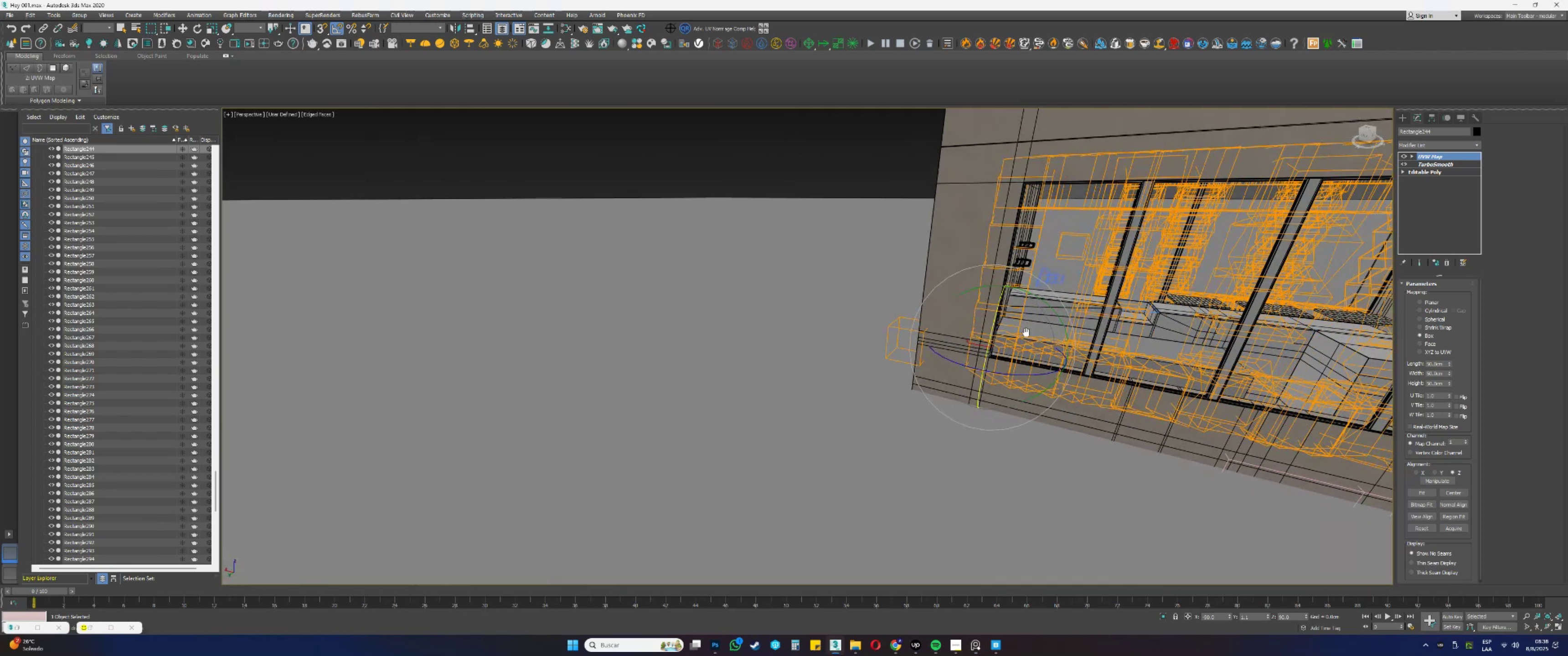 
hold_key(key=AltLeft, duration=0.55)
 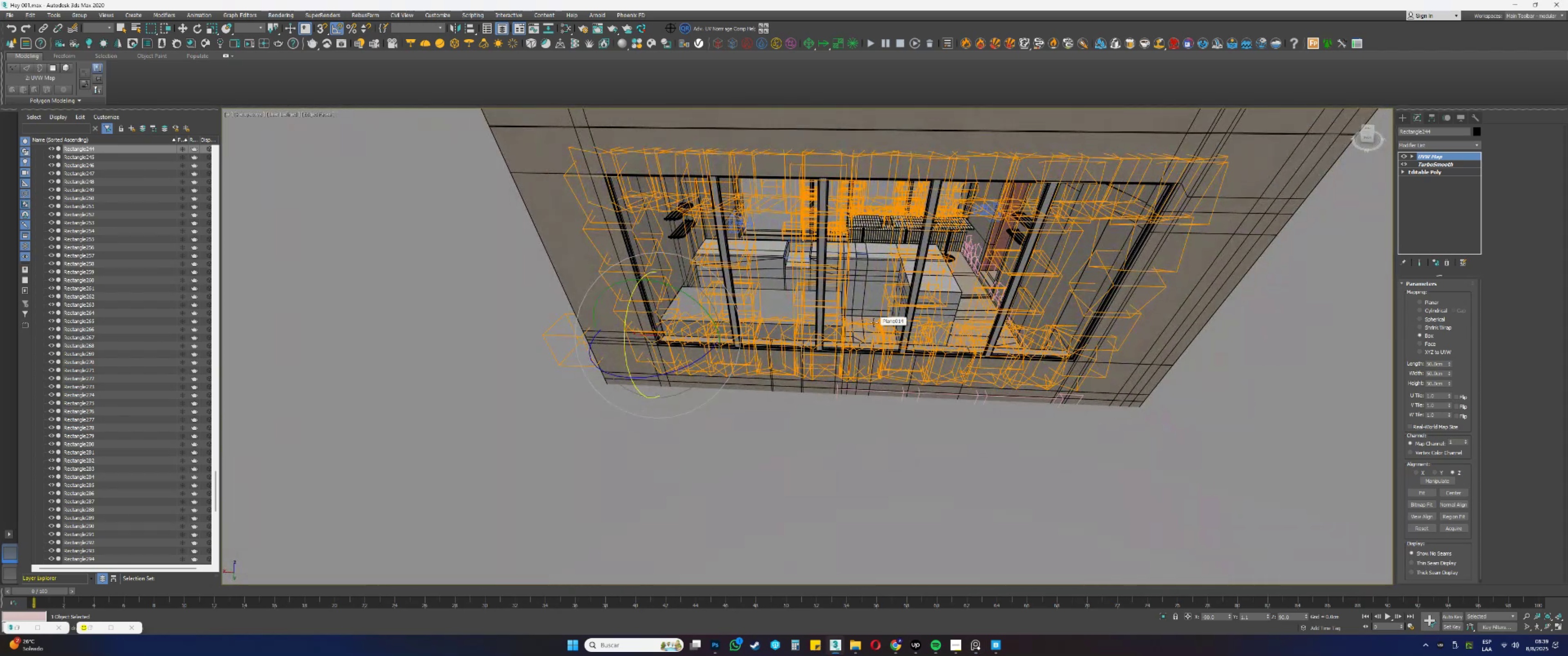 
wait(8.54)
 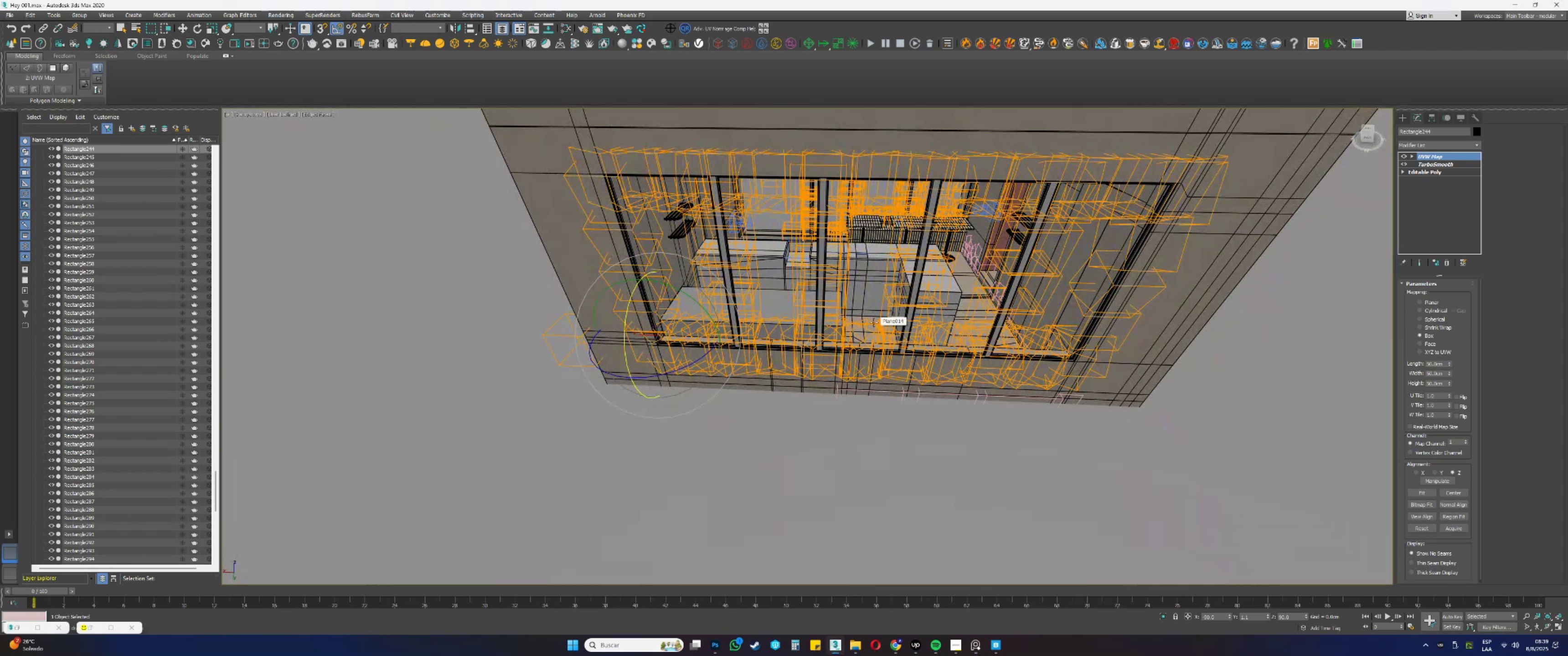 
hold_key(key=AltLeft, duration=0.67)
 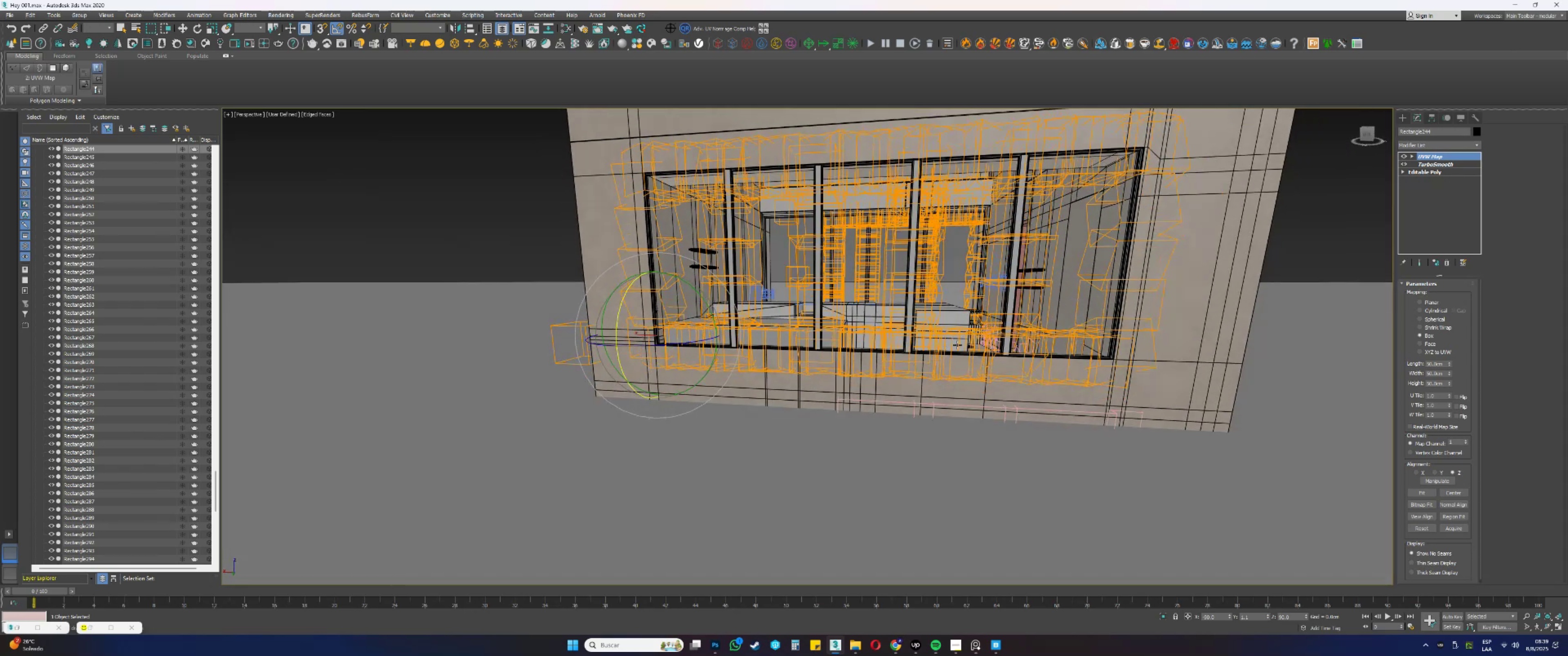 
type(fz)
 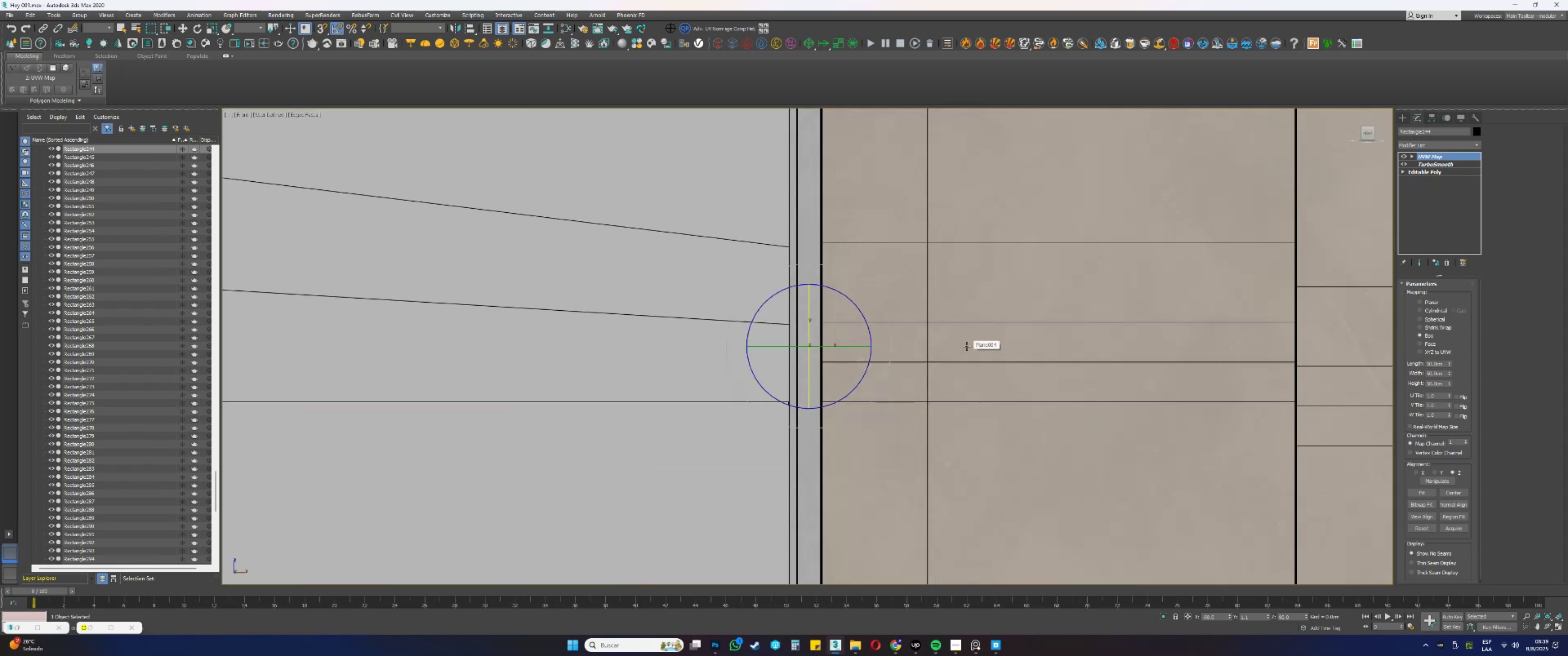 
scroll: coordinate [908, 339], scroll_direction: down, amount: 7.0
 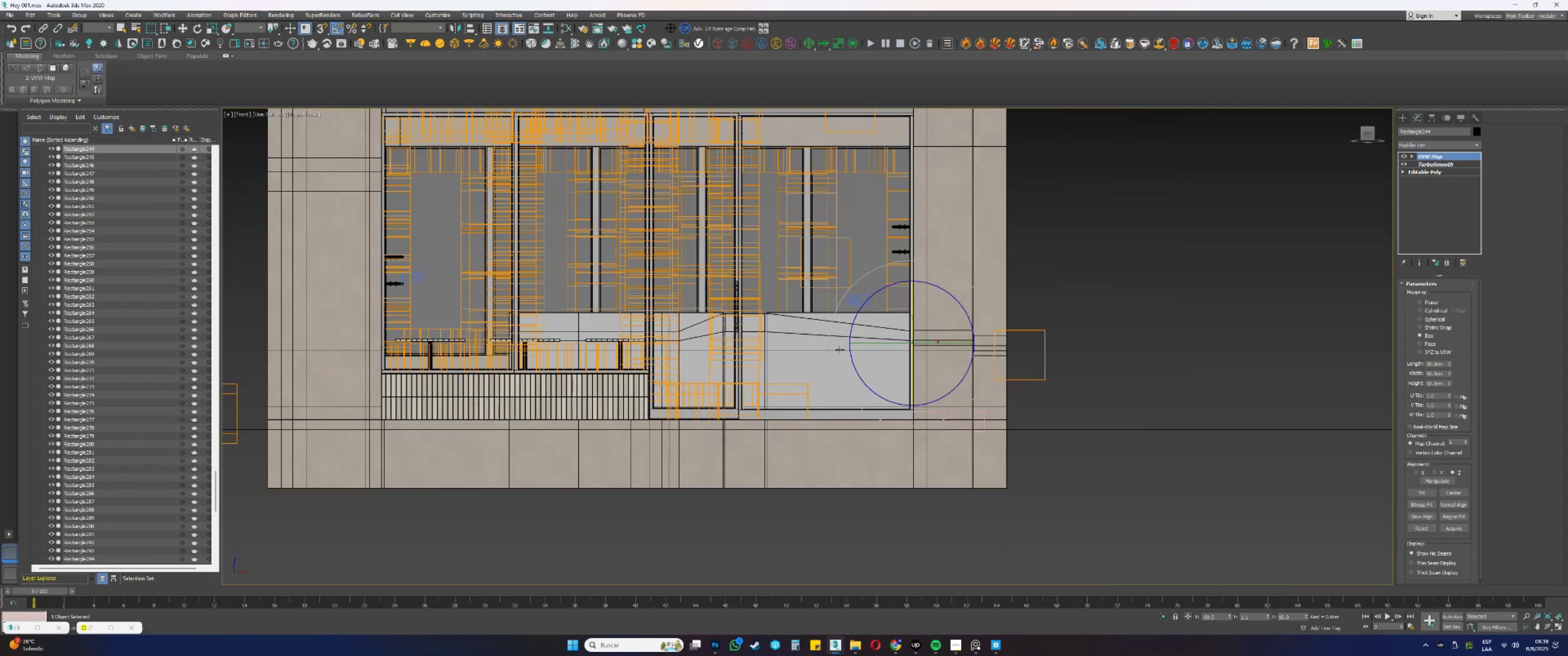 
mouse_move([900, 381])
 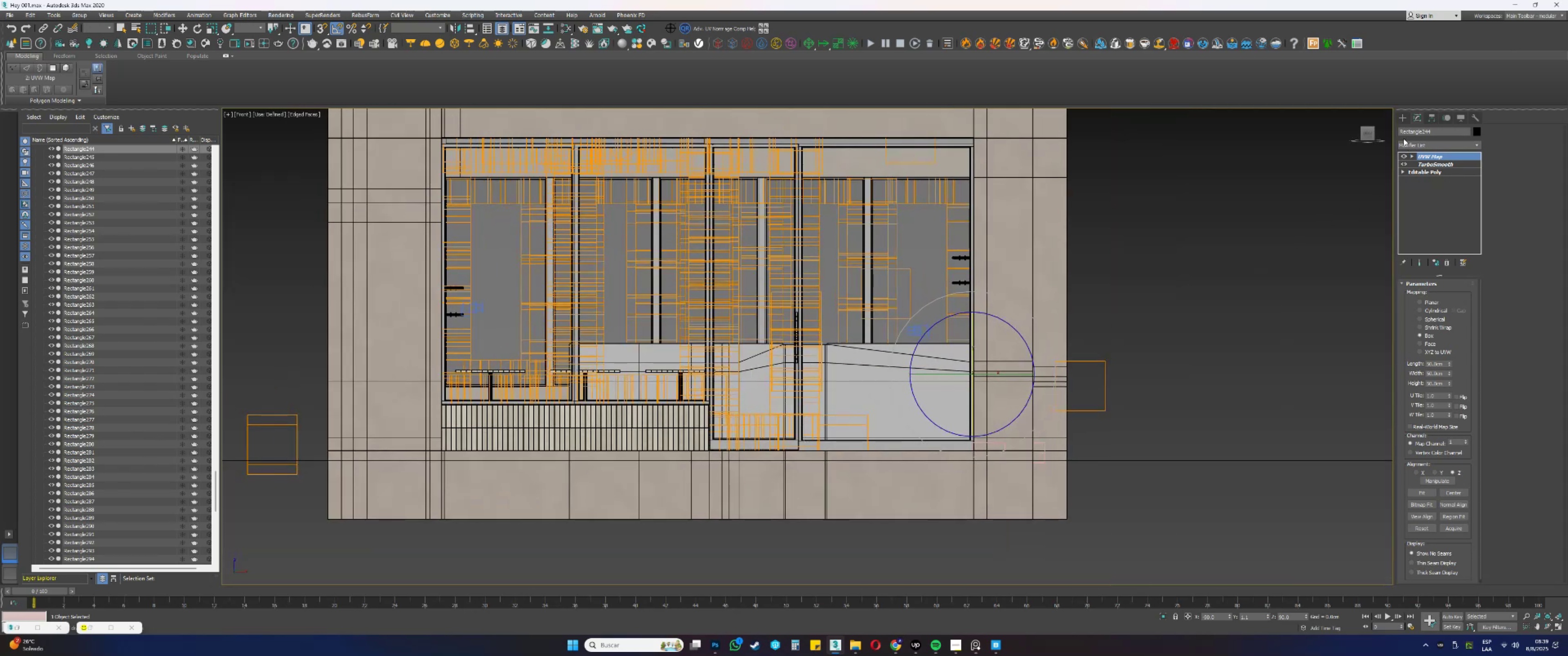 
left_click([1402, 116])
 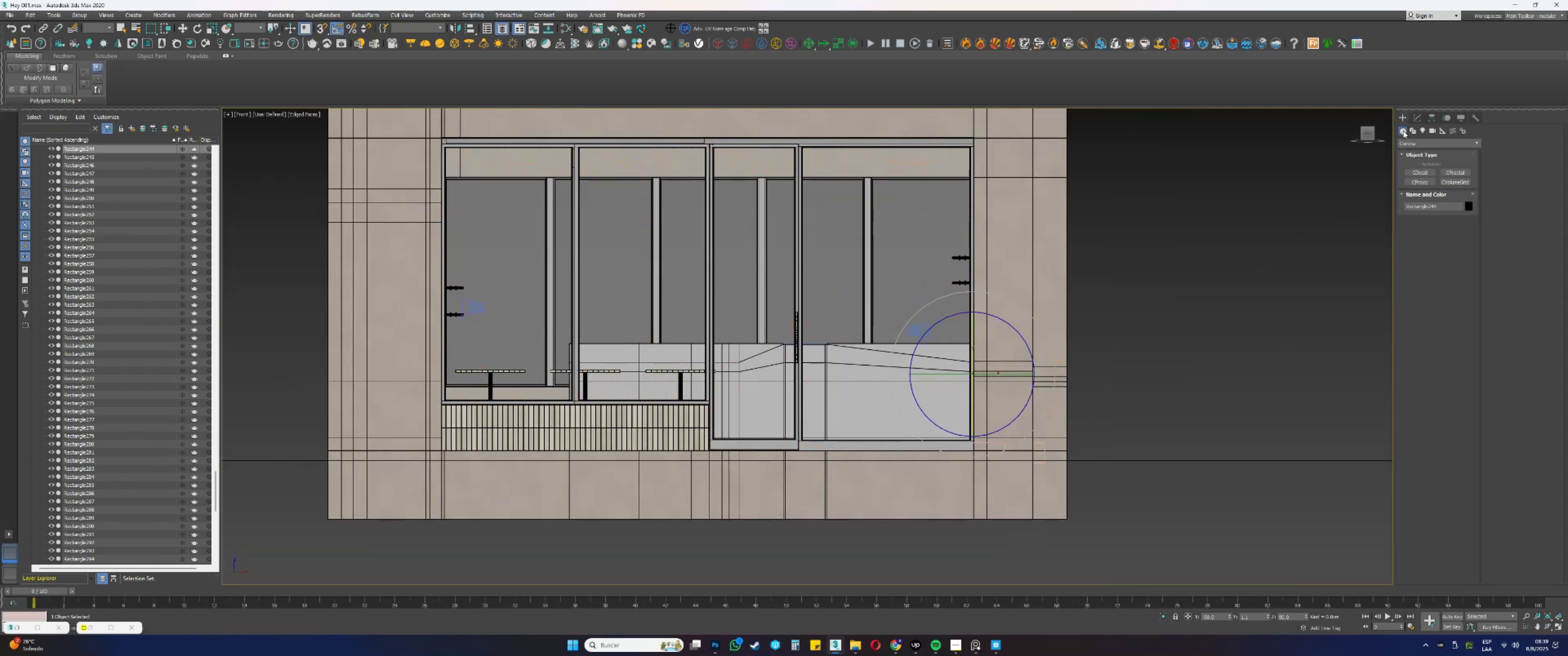 
left_click([1407, 141])
 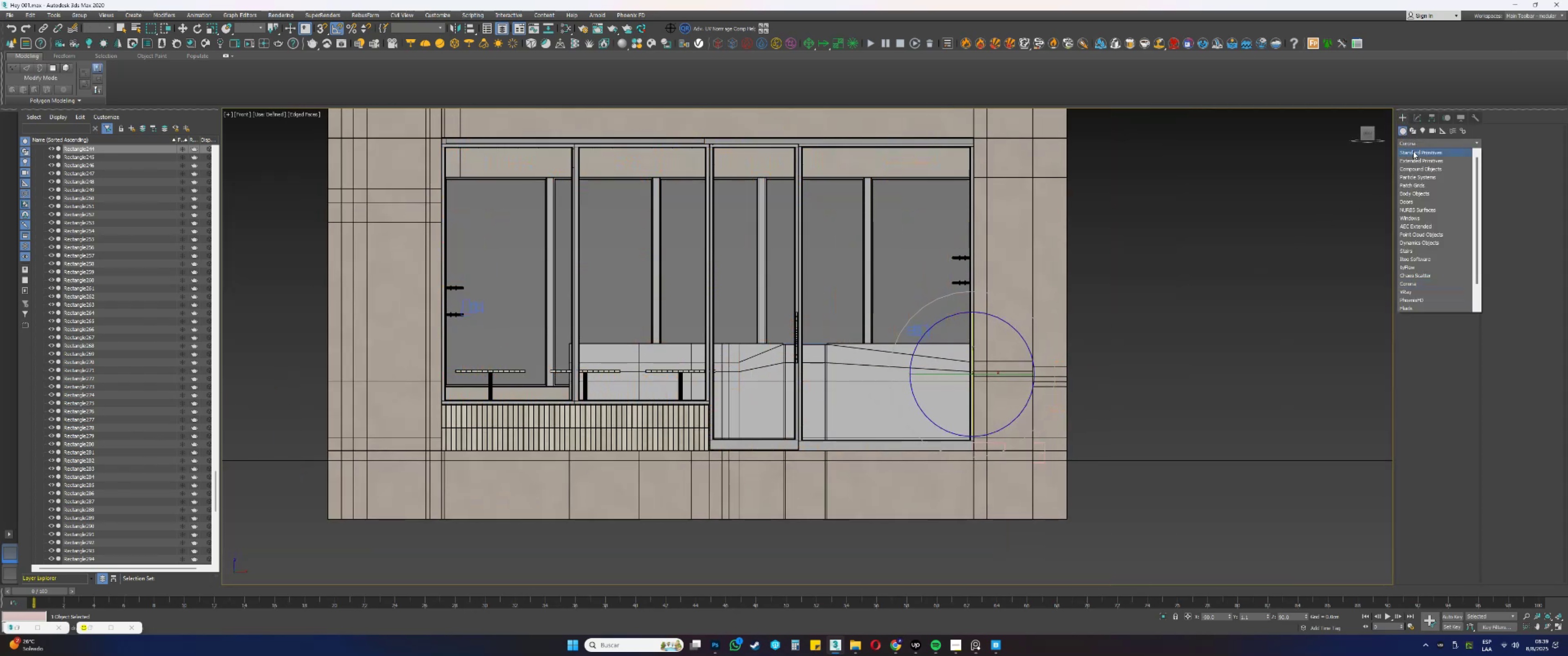 
left_click([1413, 151])
 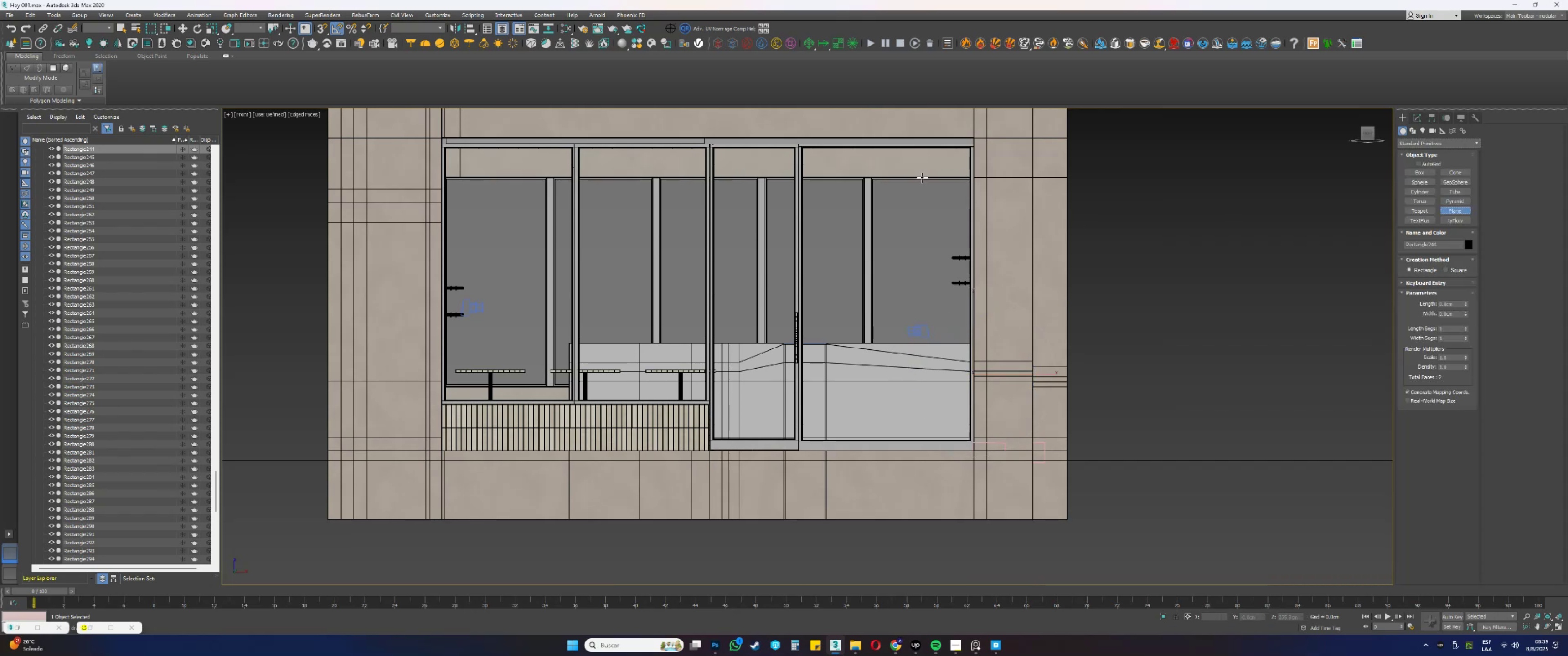 
hold_key(key=AltLeft, duration=0.79)
 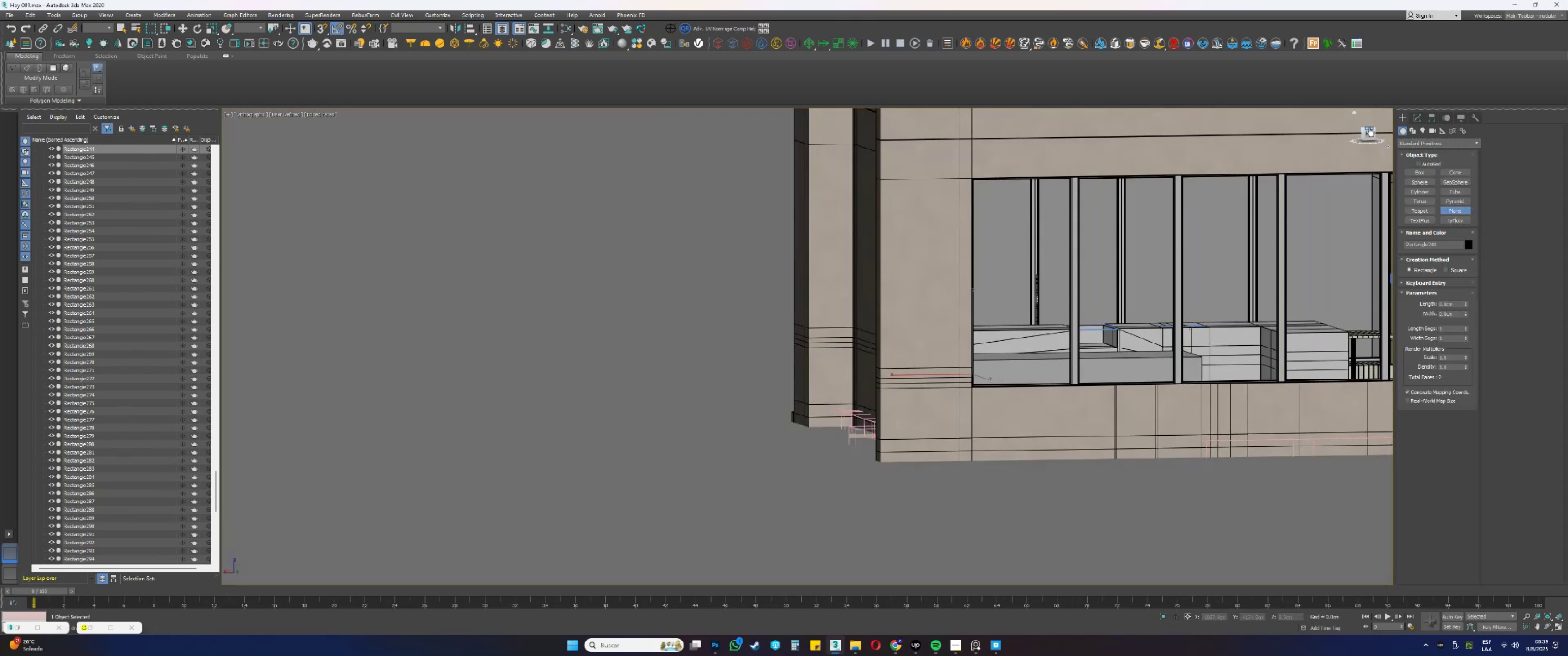 
left_click([1367, 132])
 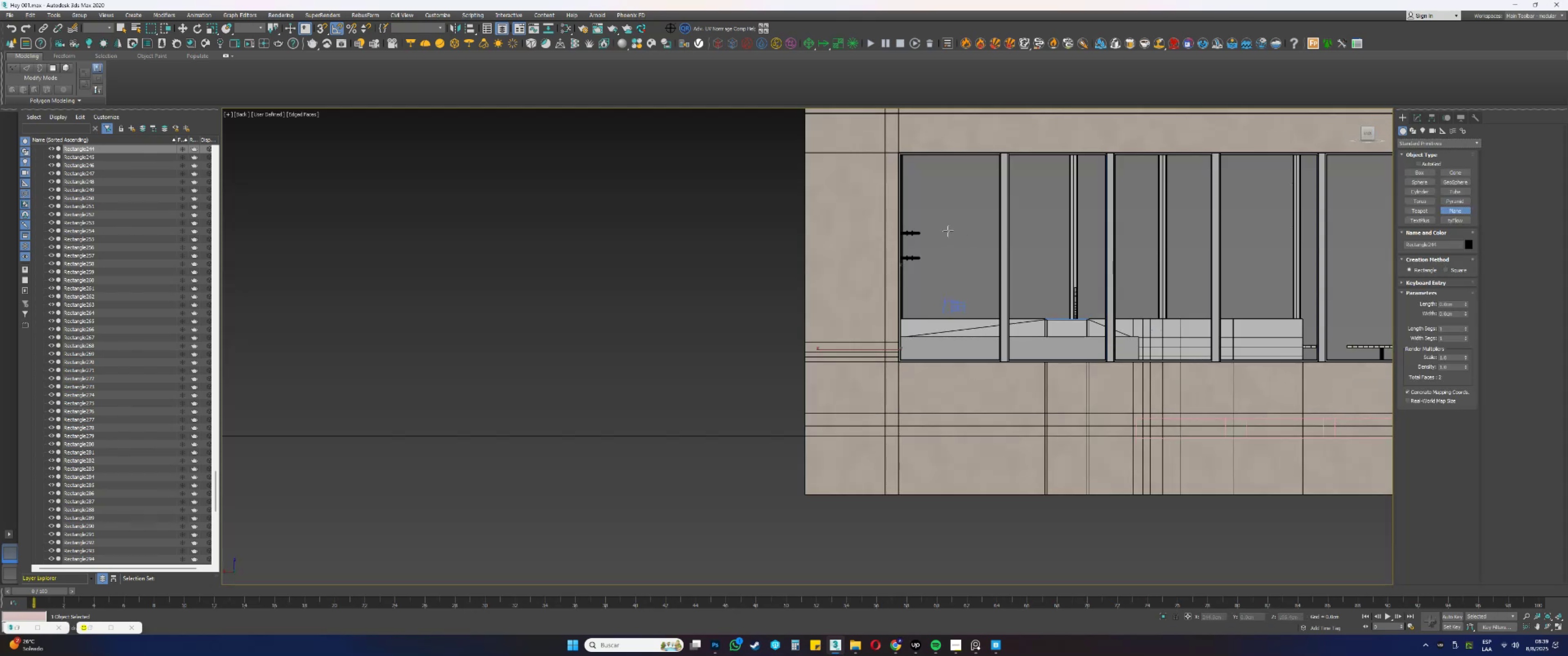 
scroll: coordinate [949, 388], scroll_direction: up, amount: 21.0
 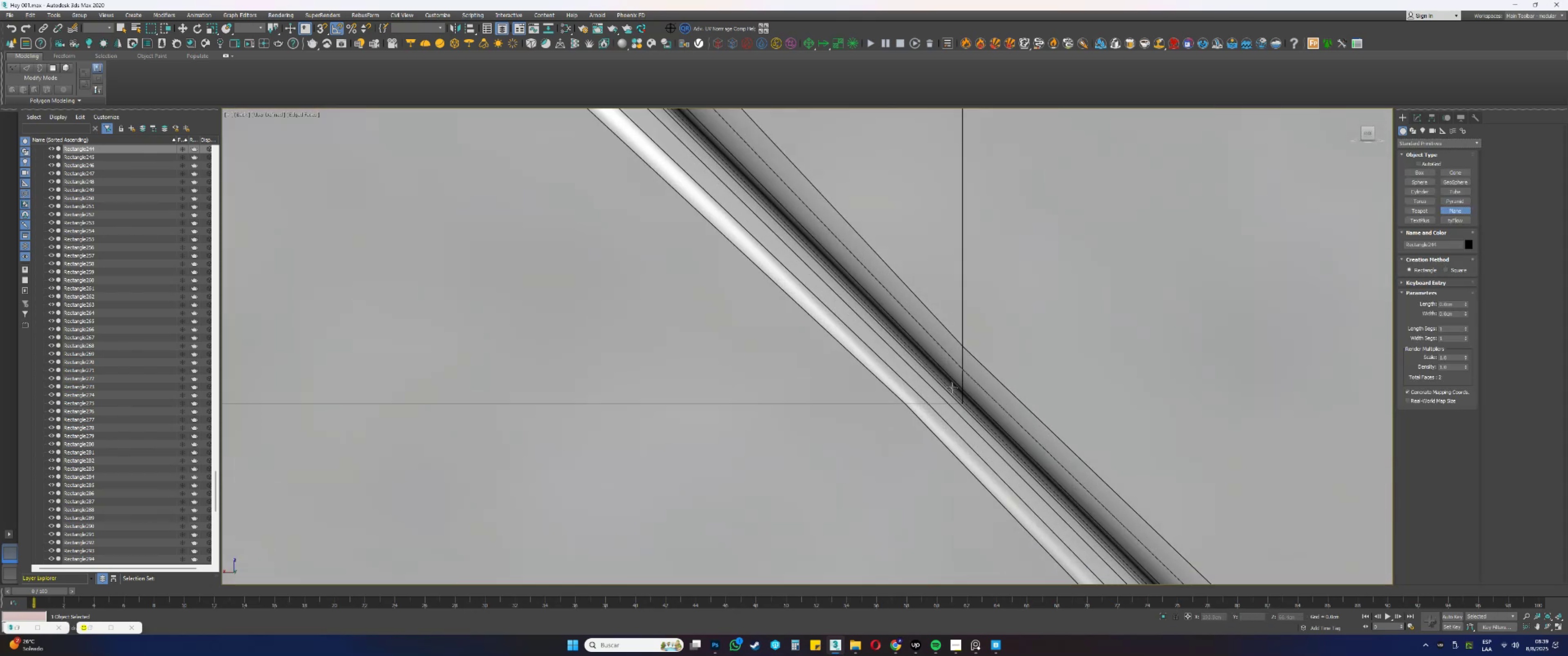 
key(S)
 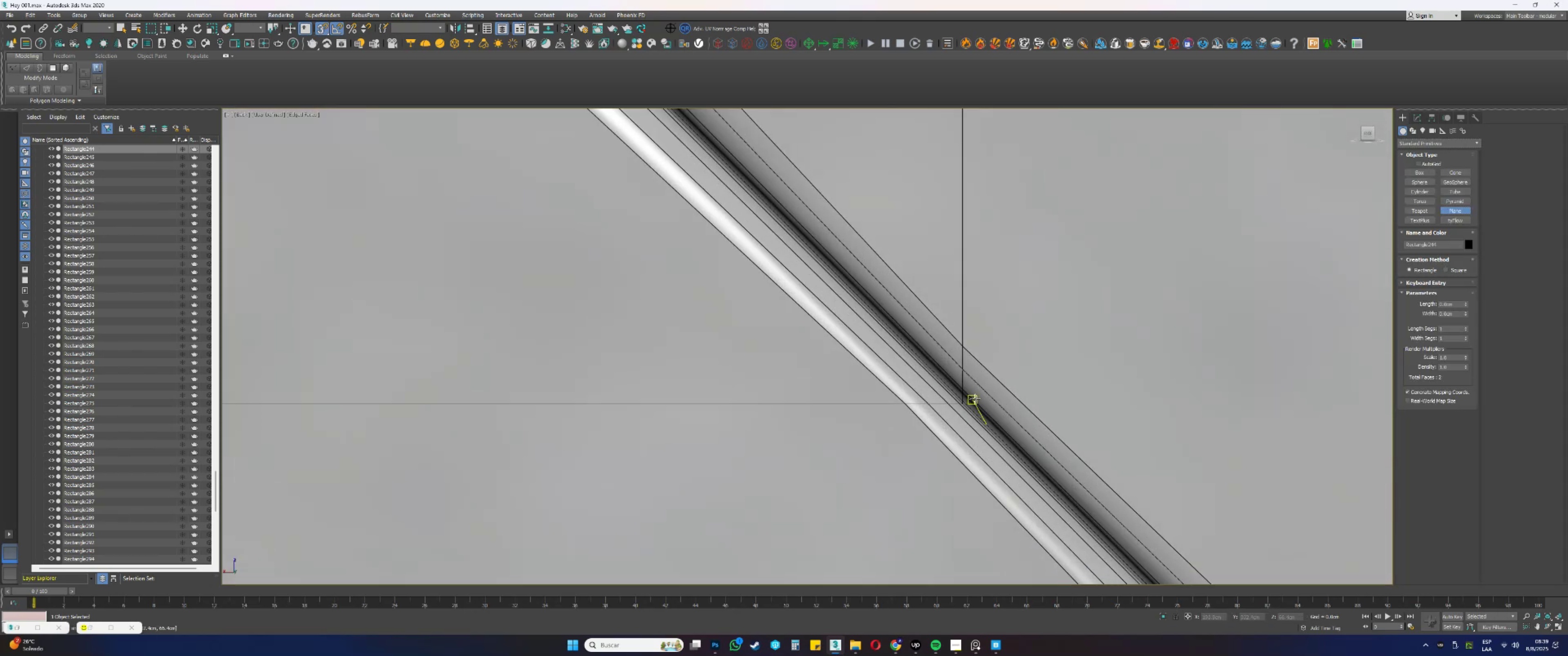 
scroll: coordinate [974, 400], scroll_direction: up, amount: 3.0
 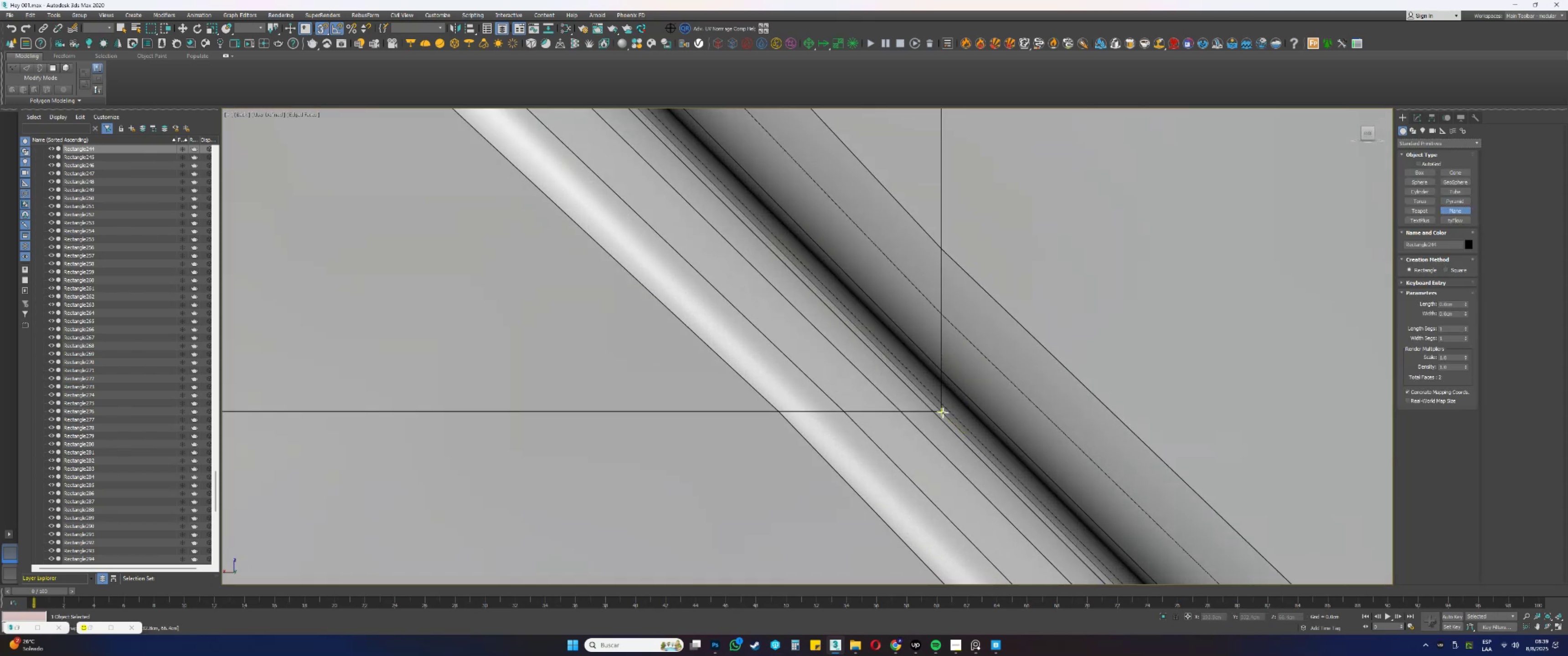 
left_click_drag(start_coordinate=[943, 412], to_coordinate=[714, 165])
 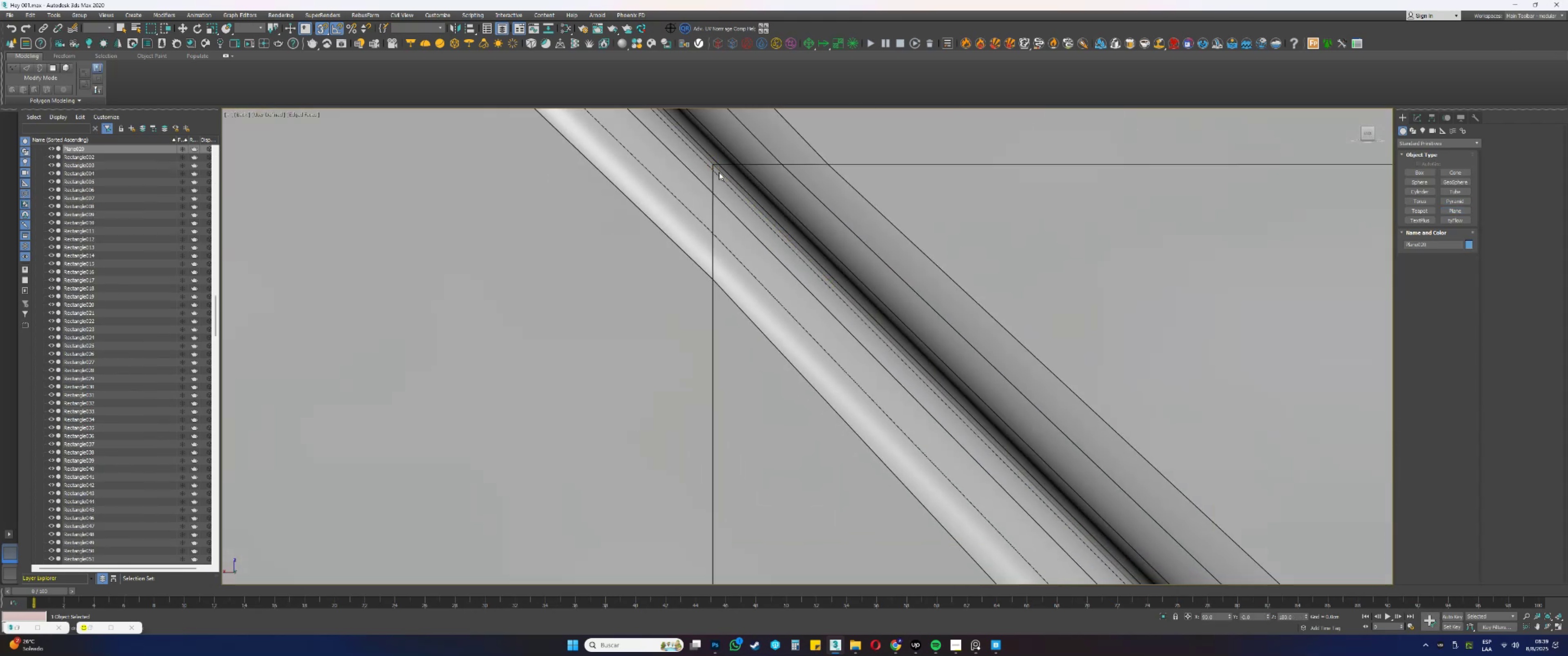 
scroll: coordinate [951, 428], scroll_direction: down, amount: 26.0
 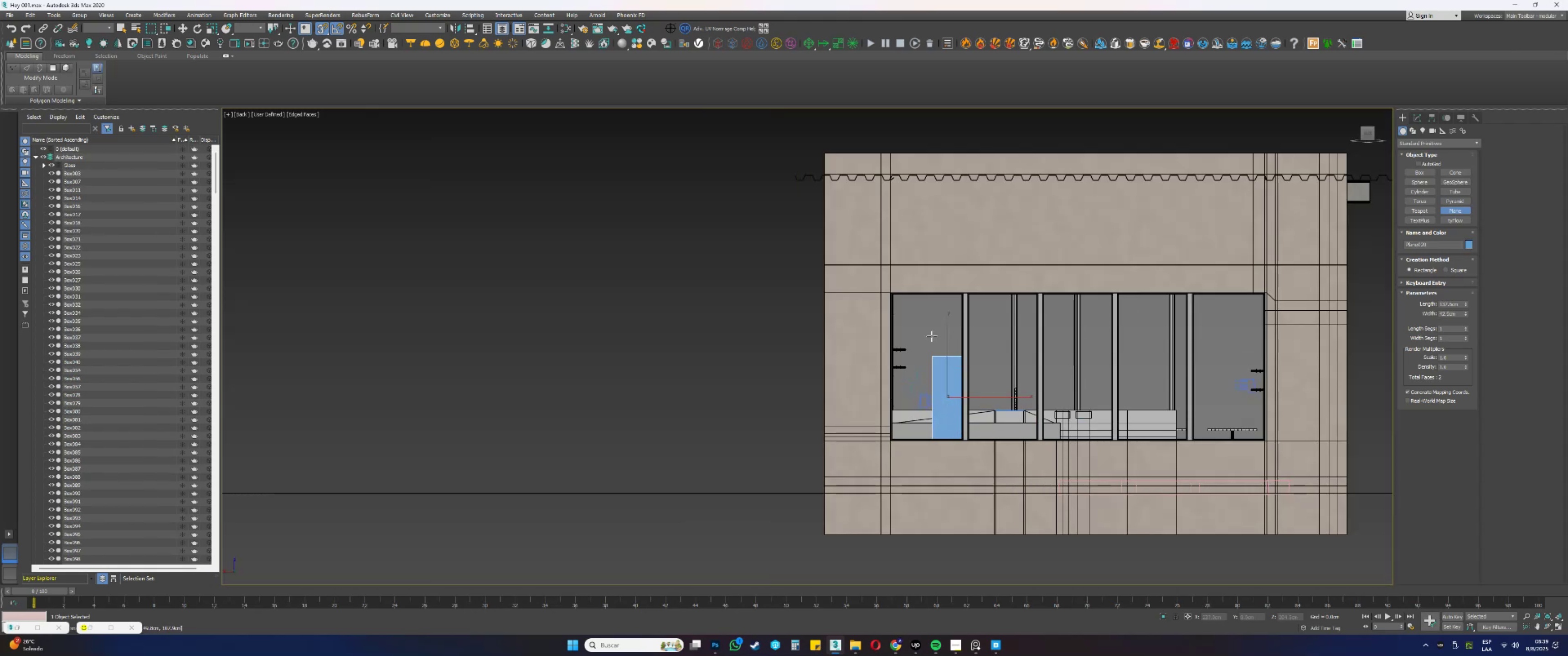 
scroll: coordinate [808, 257], scroll_direction: up, amount: 31.0
 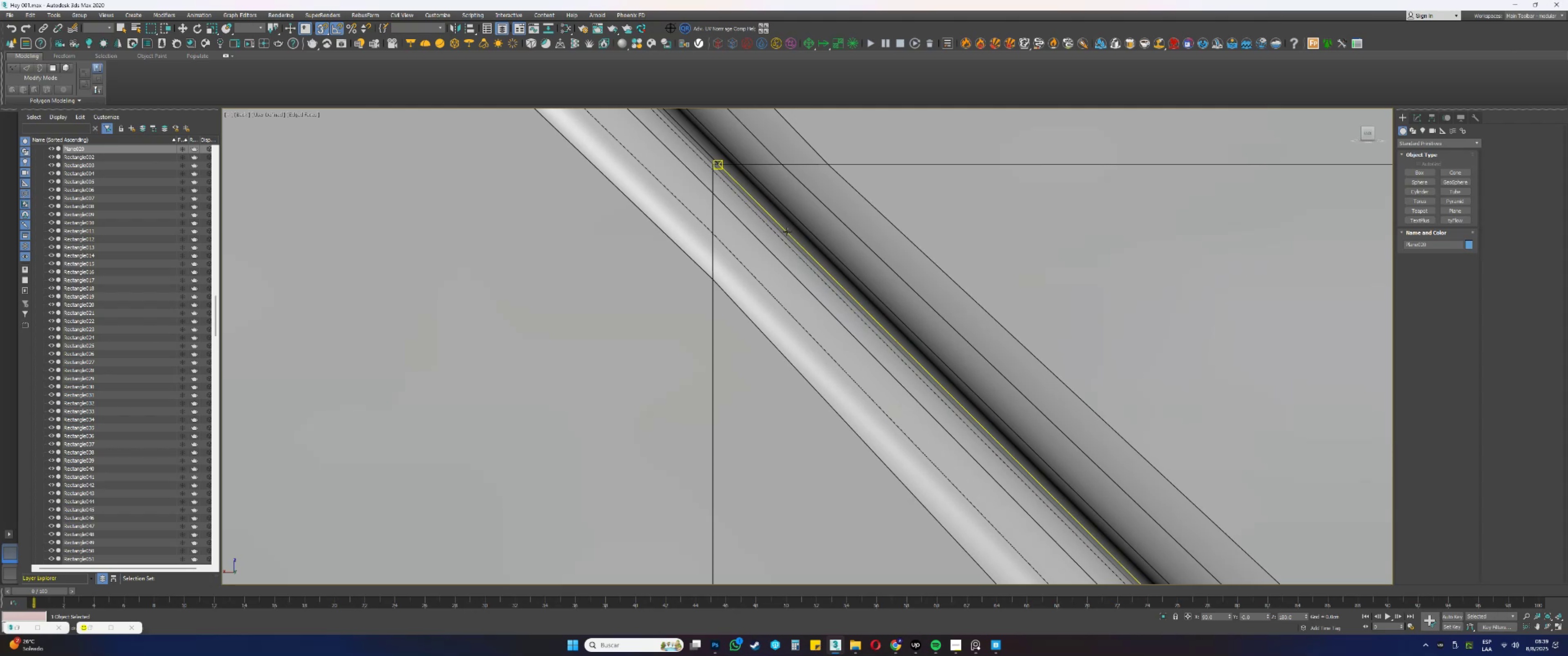 
wait(17.88)
 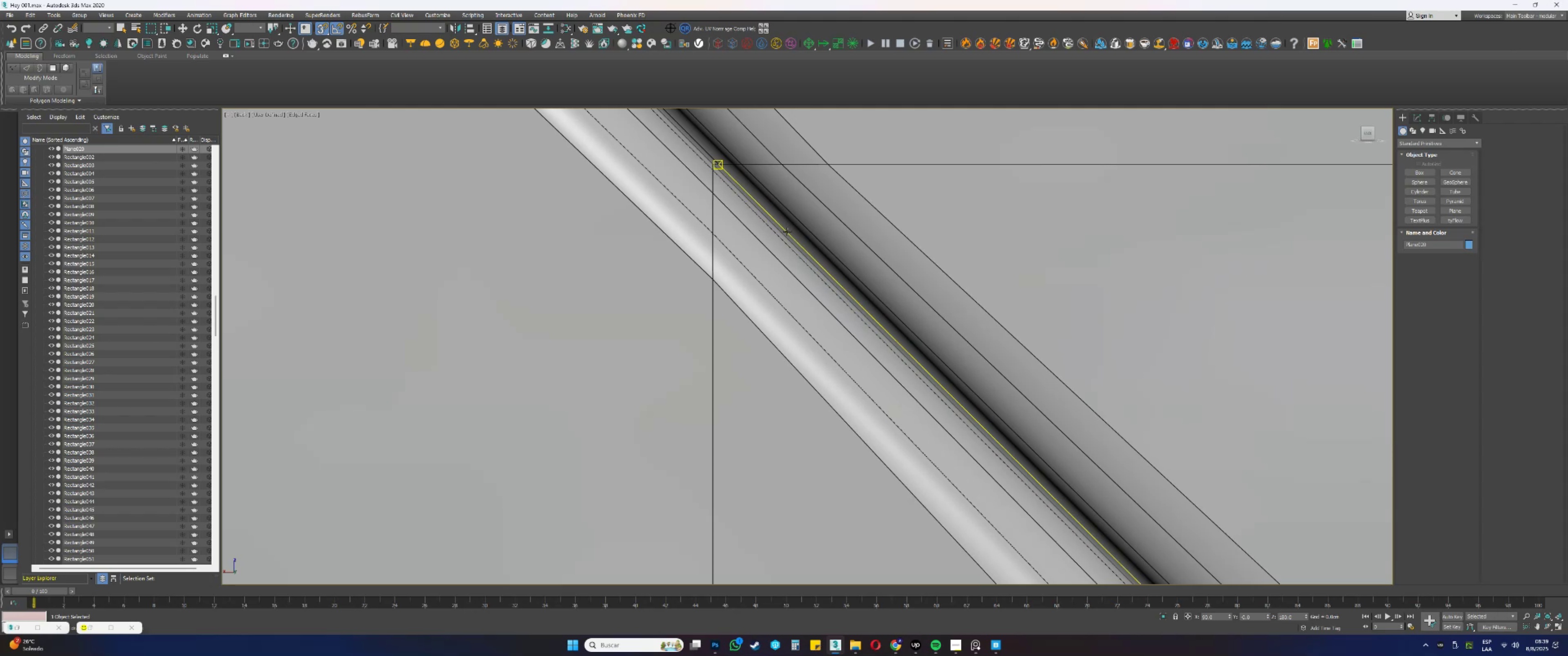 
scroll: coordinate [826, 324], scroll_direction: down, amount: 25.0
 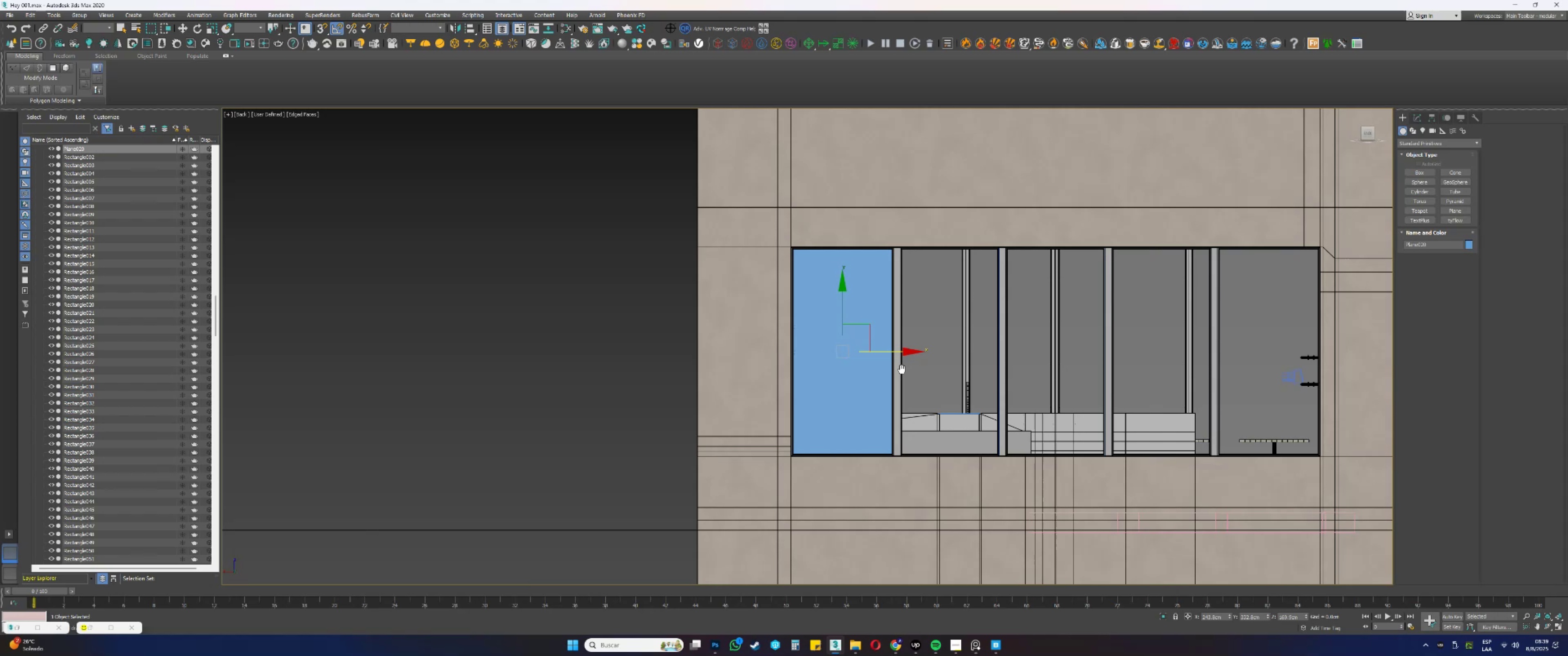 
type(ws)
 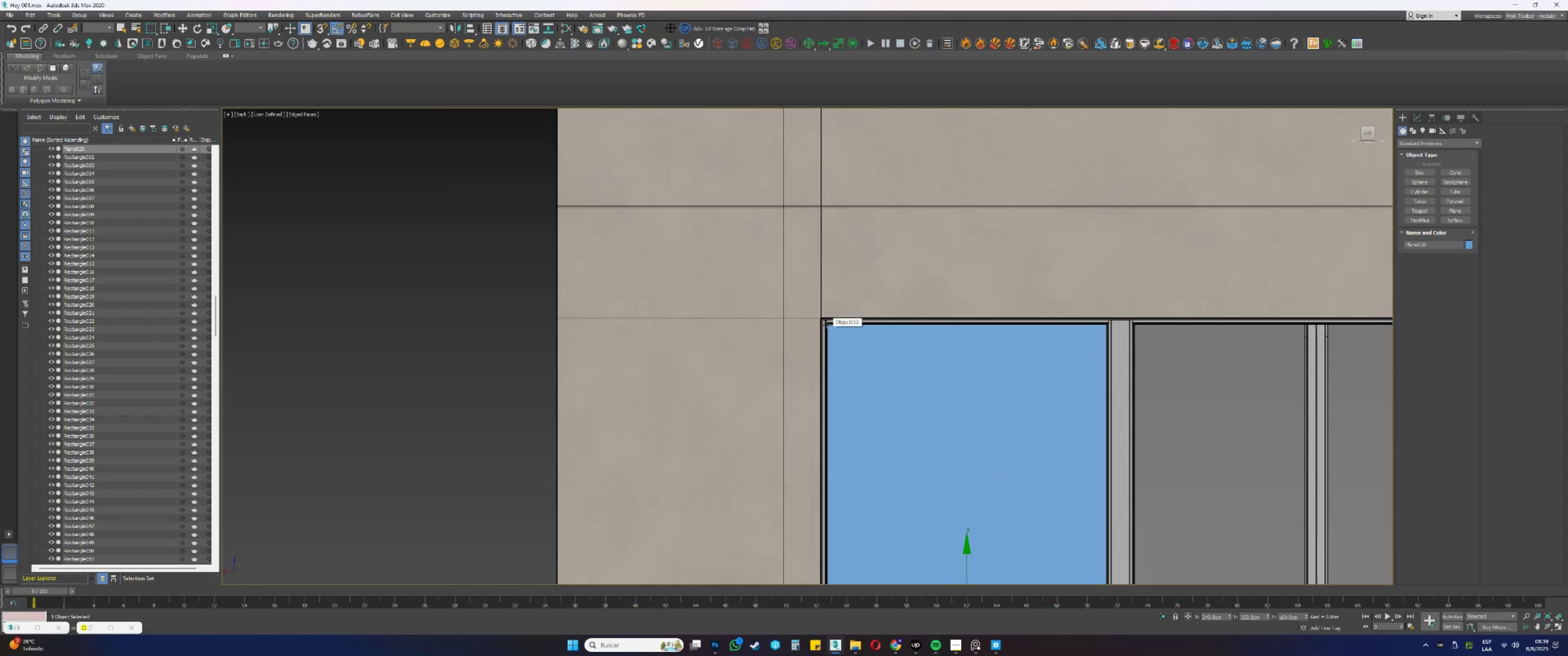 
hold_key(key=AltLeft, duration=0.48)
 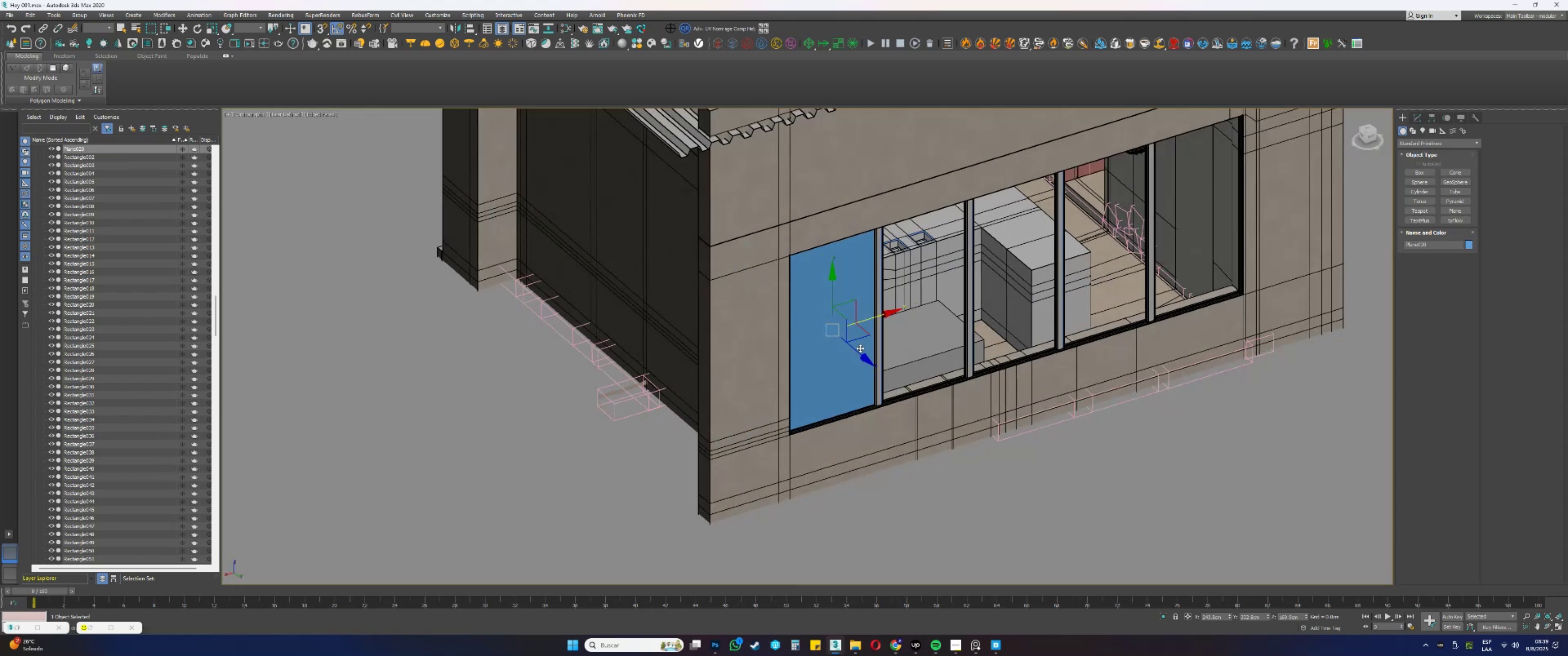 
left_click_drag(start_coordinate=[854, 348], to_coordinate=[901, 389])
 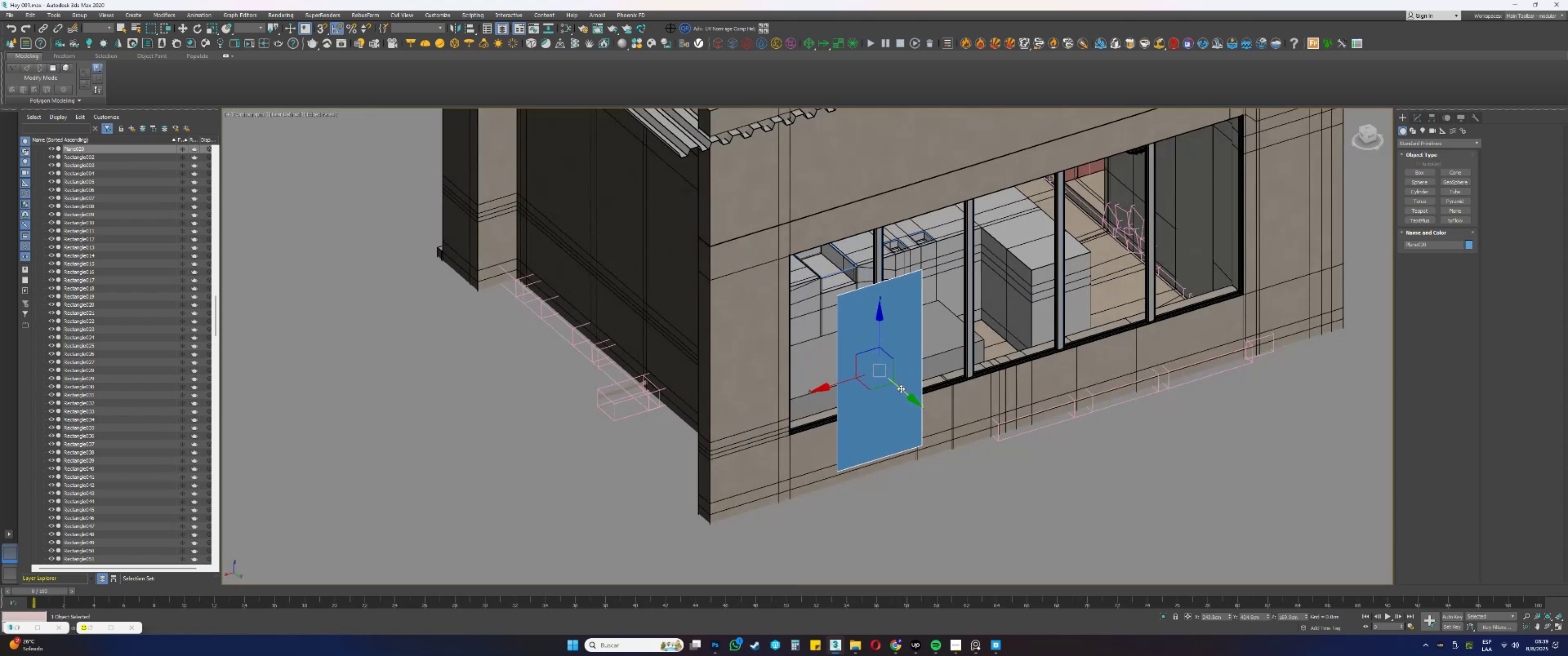 
hold_key(key=AltLeft, duration=0.32)
 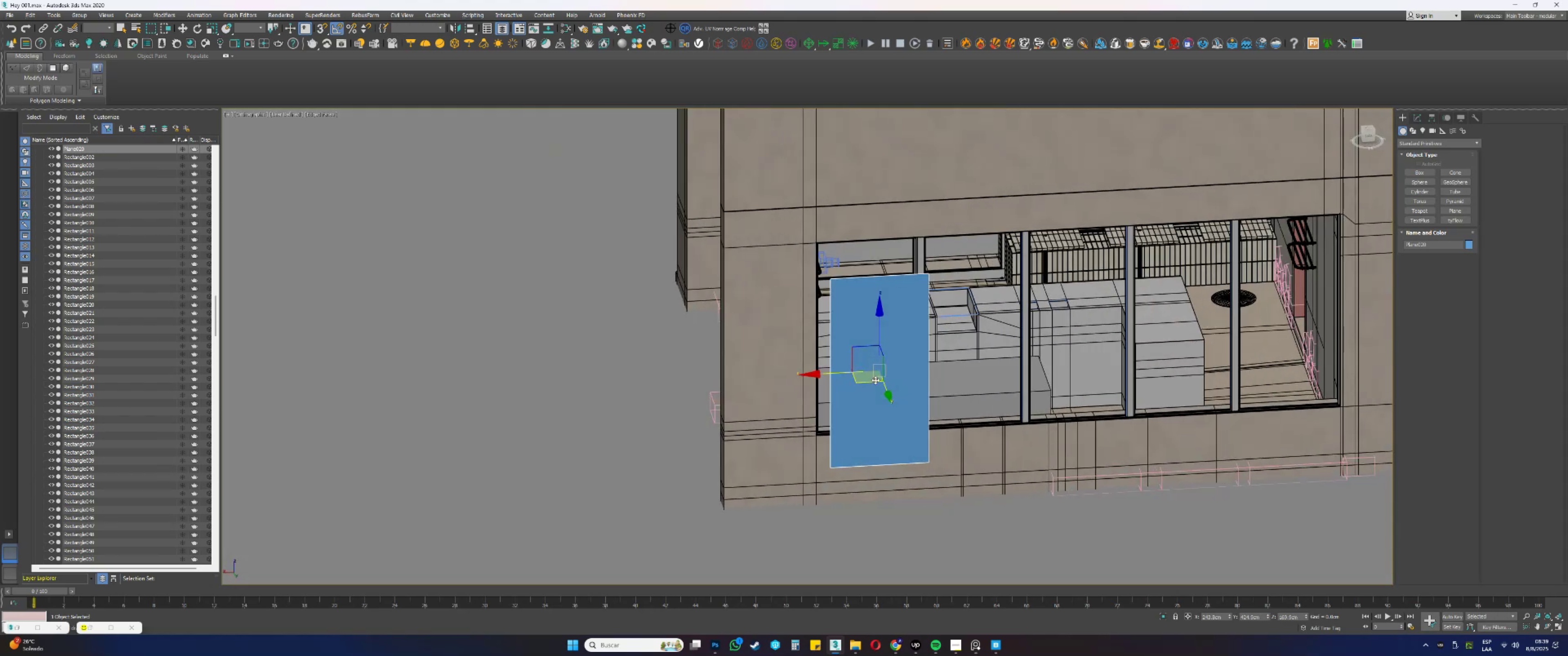 
scroll: coordinate [876, 396], scroll_direction: up, amount: 2.0
 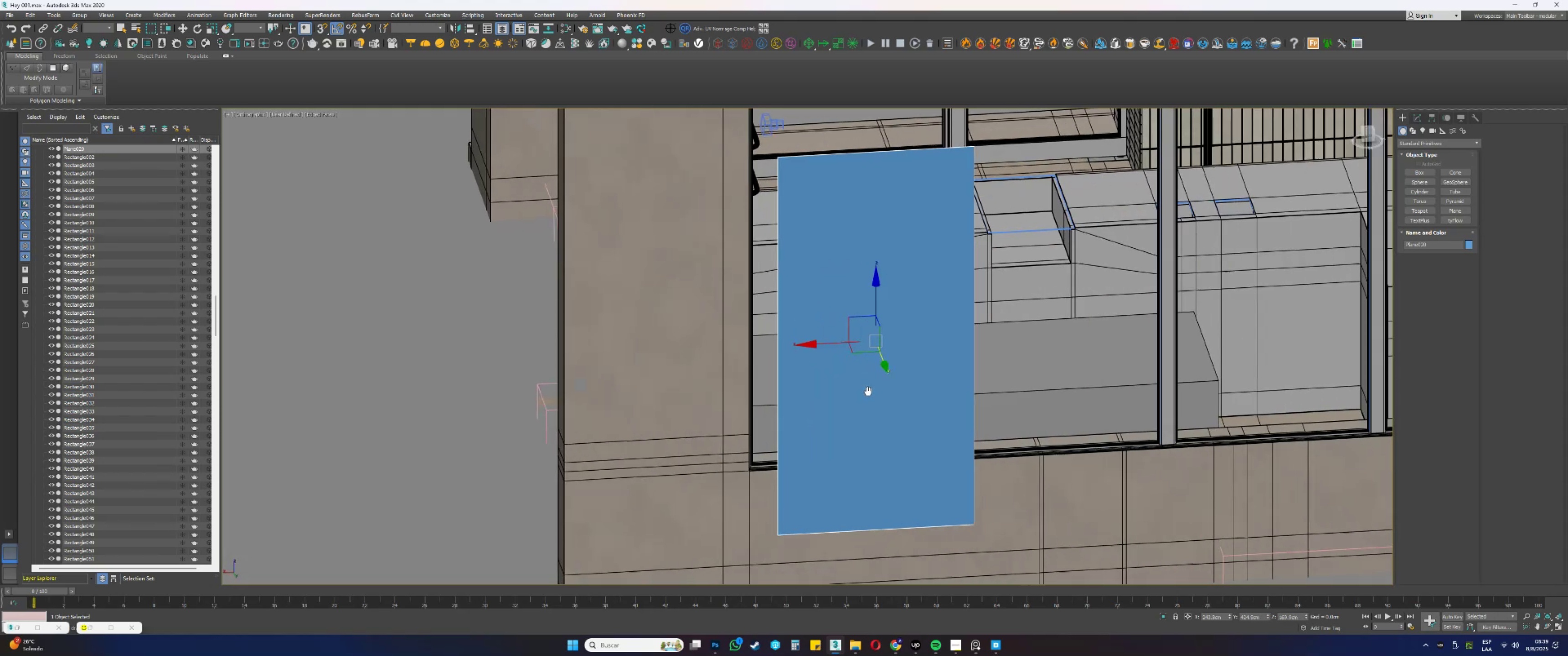 
key(Alt+AltLeft)
 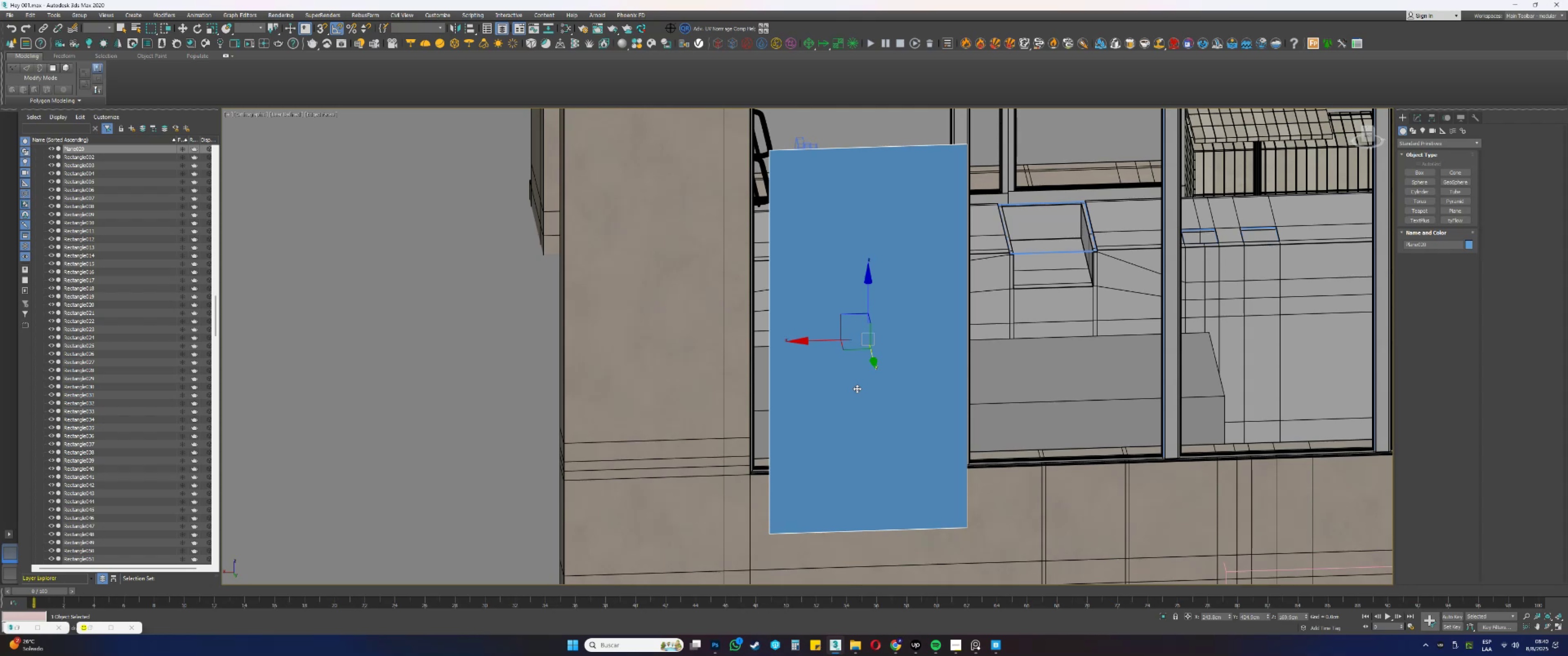 
wait(13.44)
 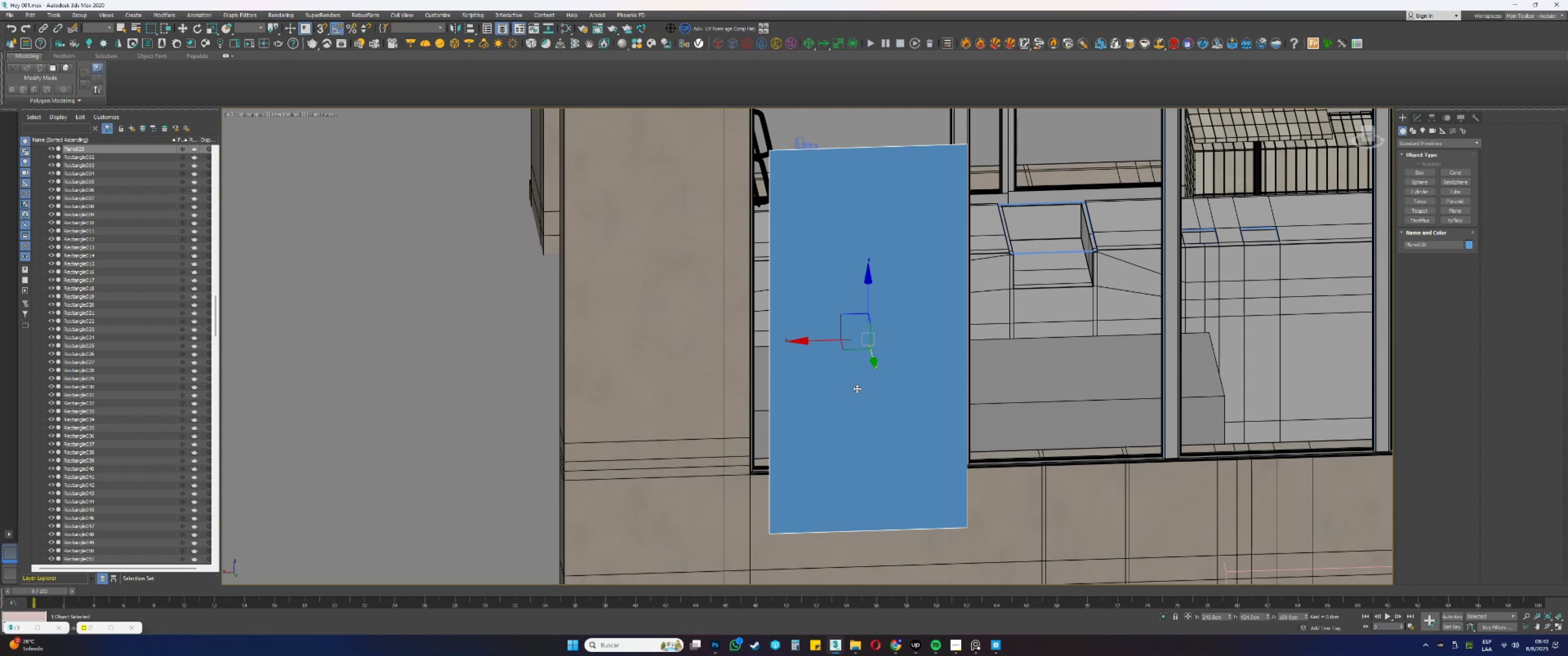 
left_click([1415, 117])
 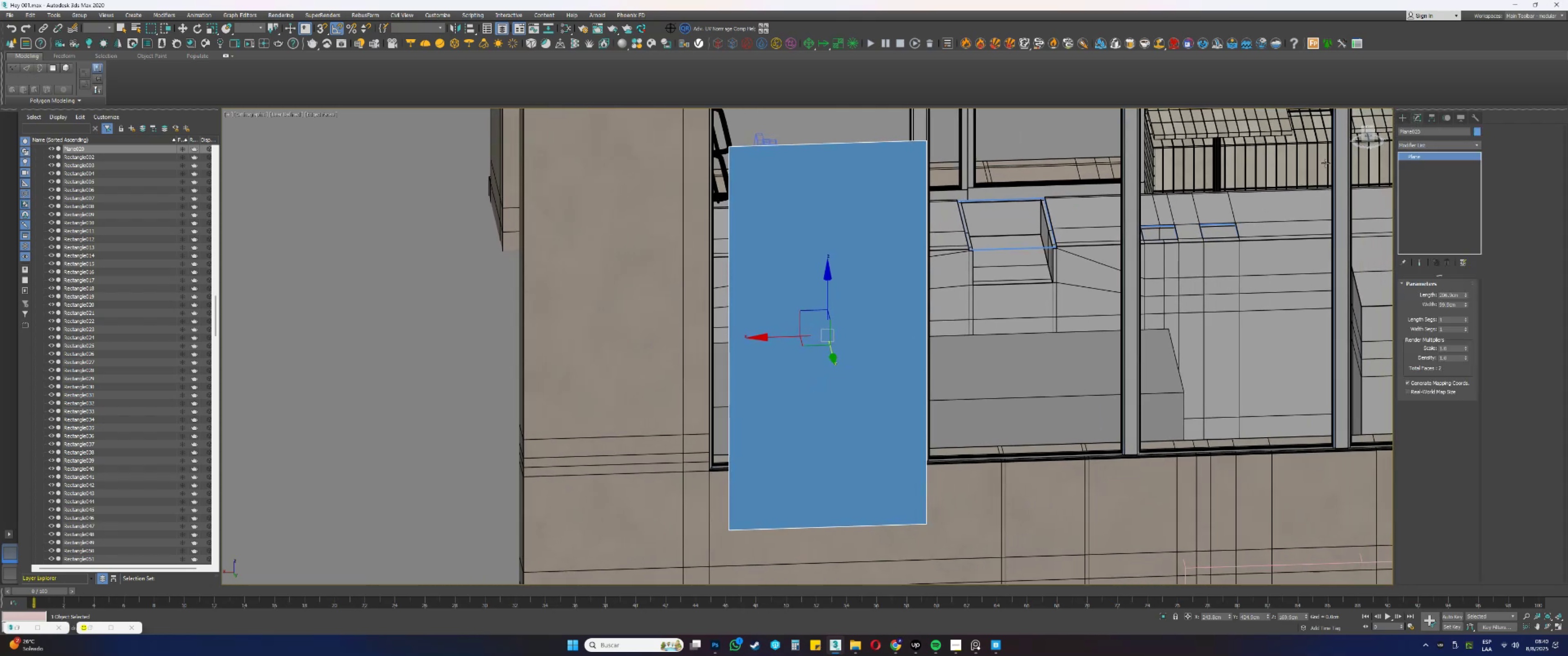 
mouse_move([1278, 181])
 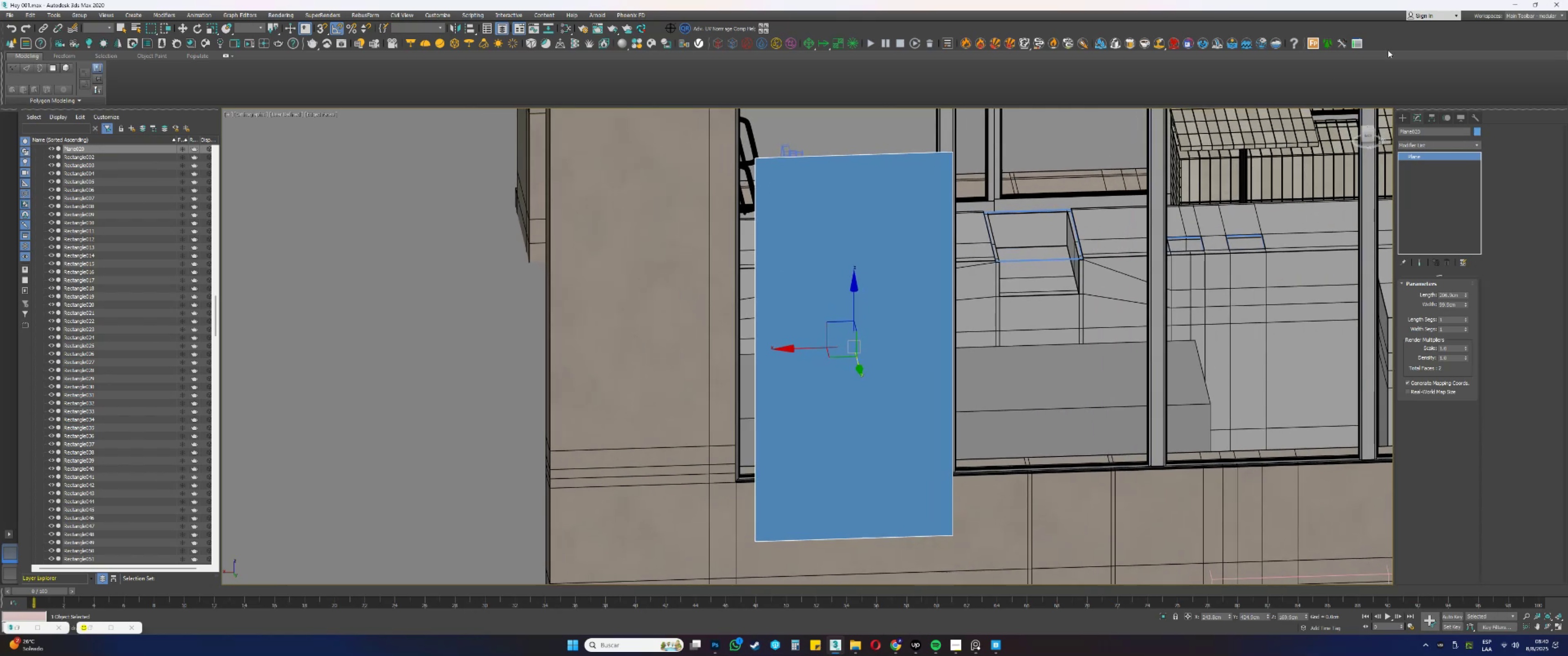 
left_click([1417, 143])
 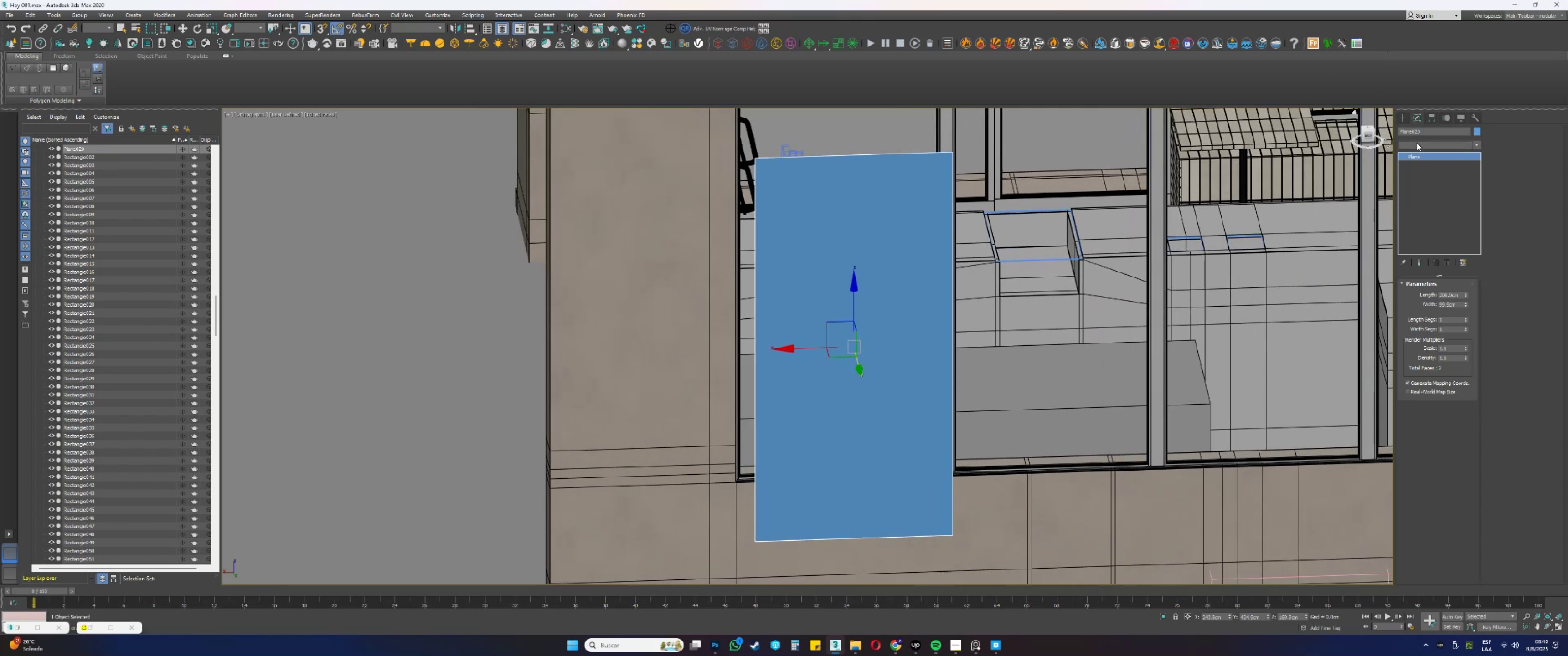 
key(E)
 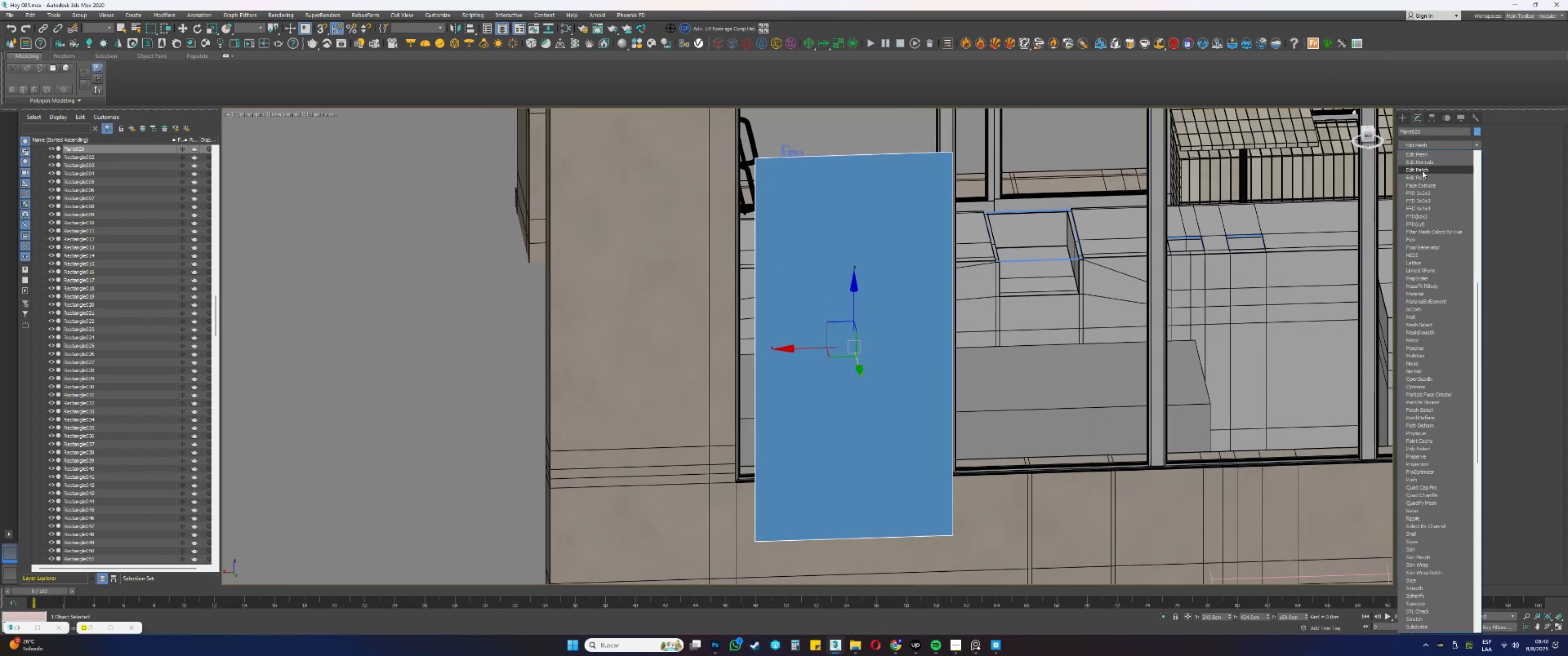 
left_click([1421, 178])
 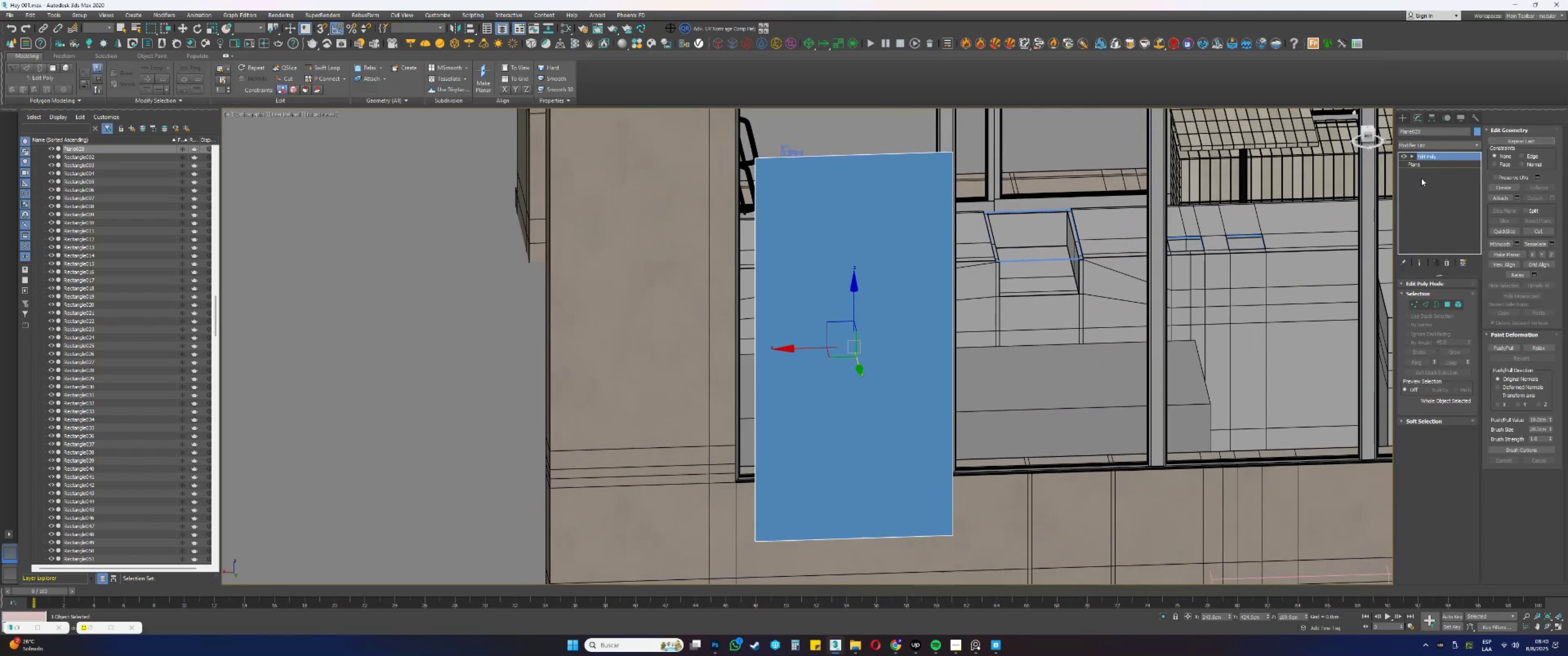 
right_click([1421, 178])
 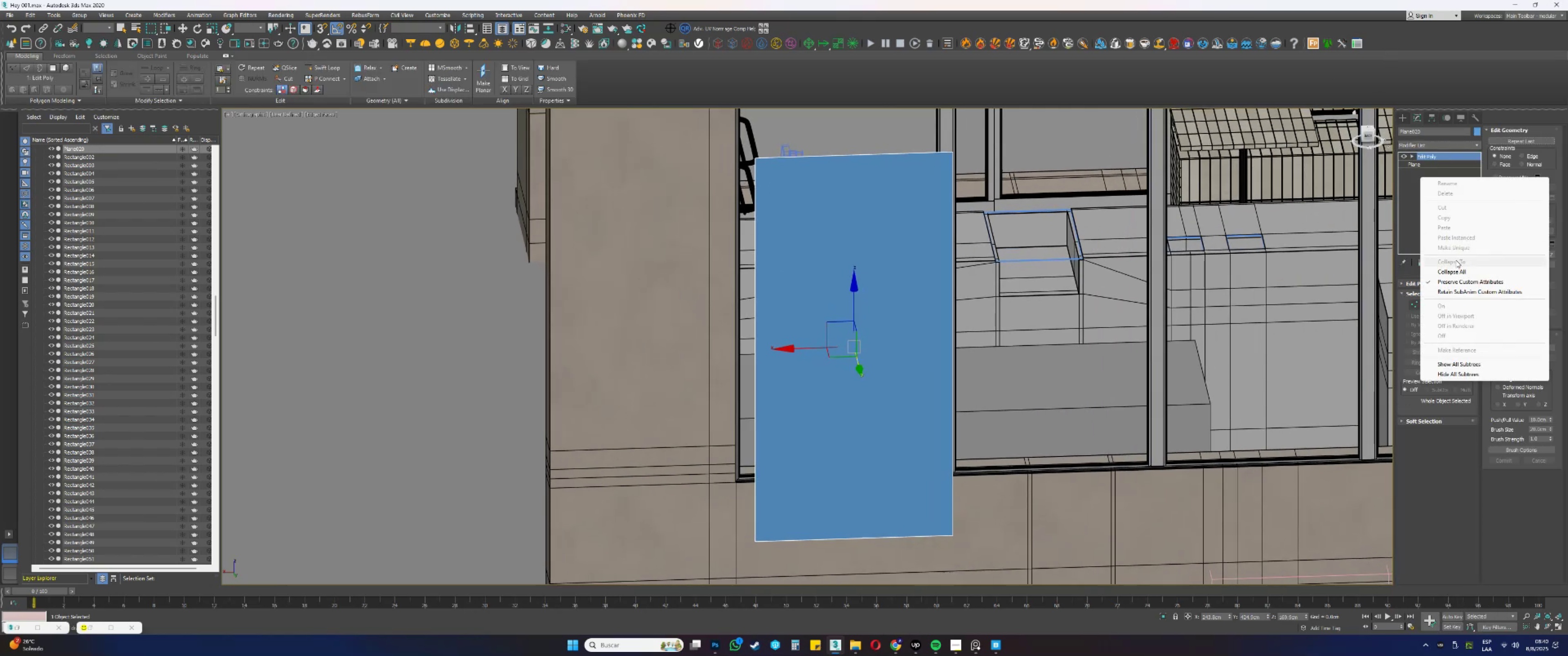 
left_click([1452, 268])
 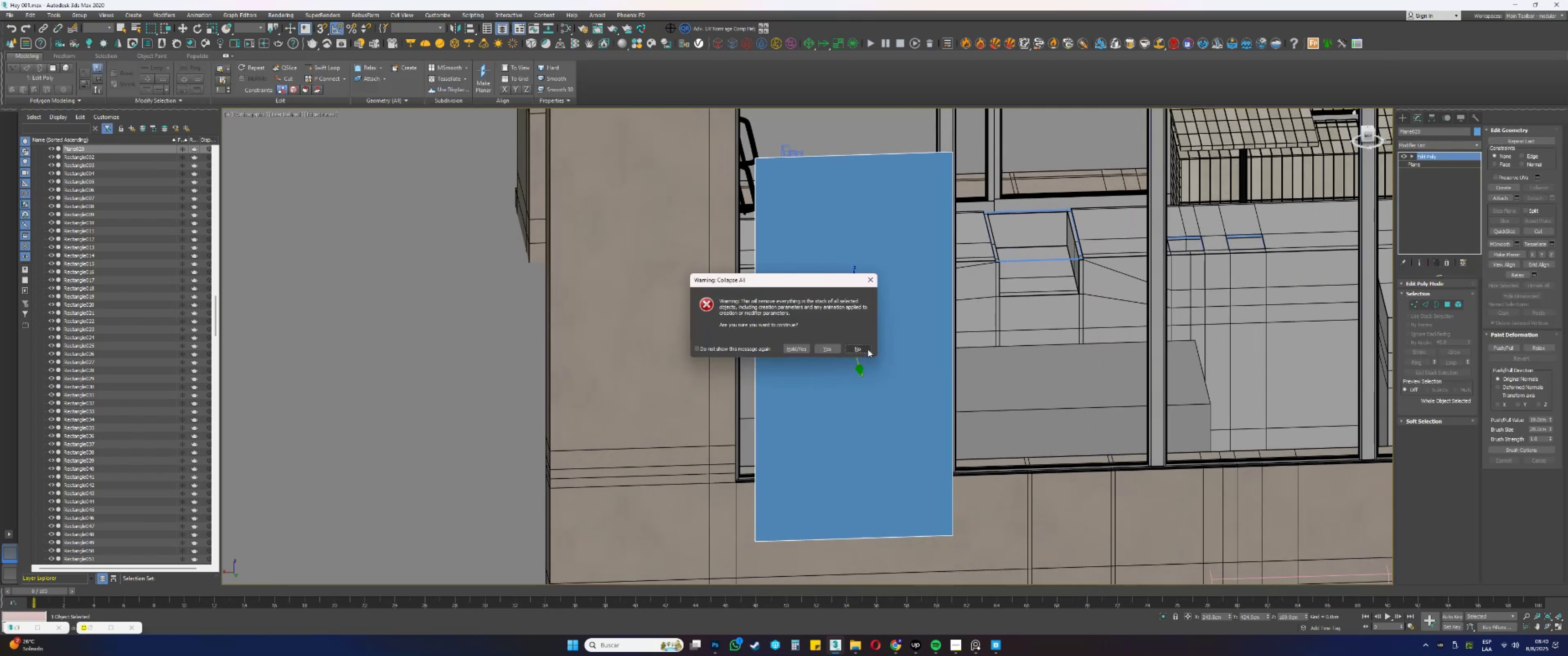 
left_click([836, 353])
 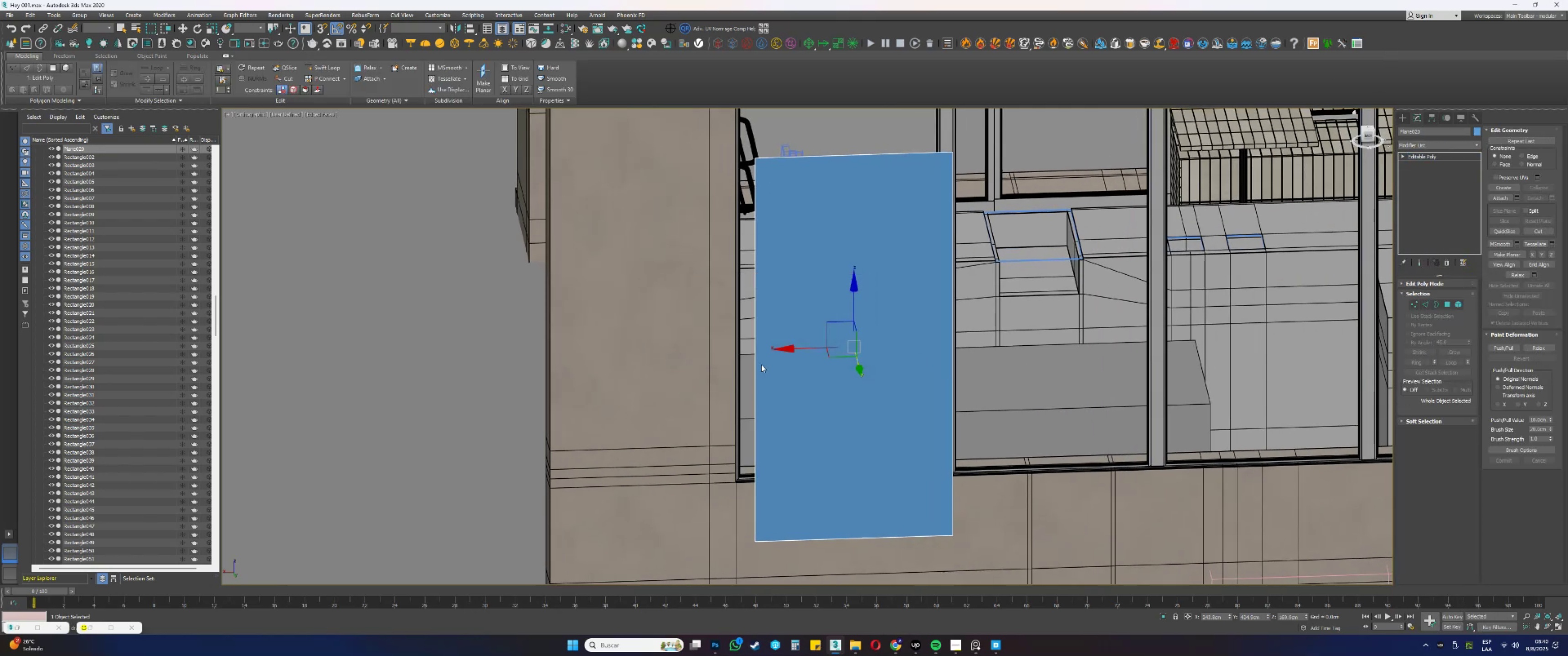 
key(2)
 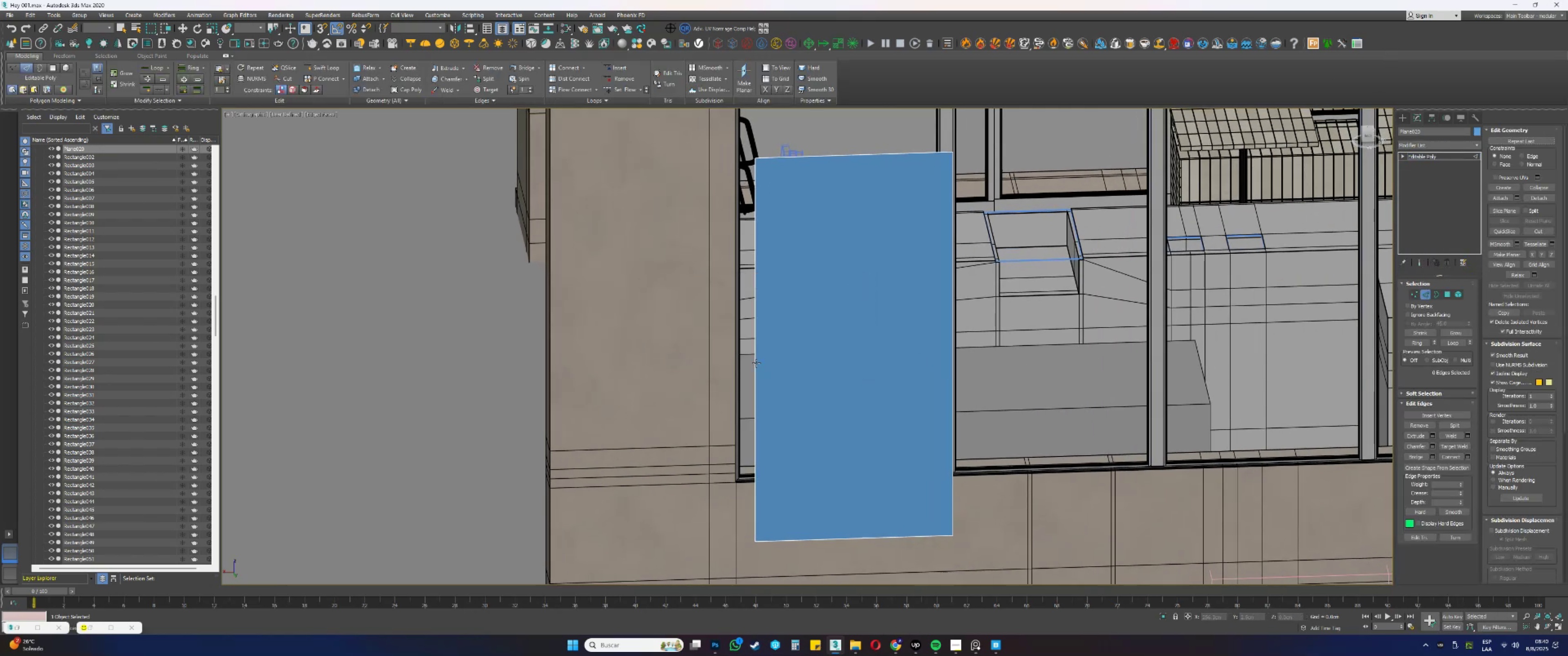 
left_click([756, 363])
 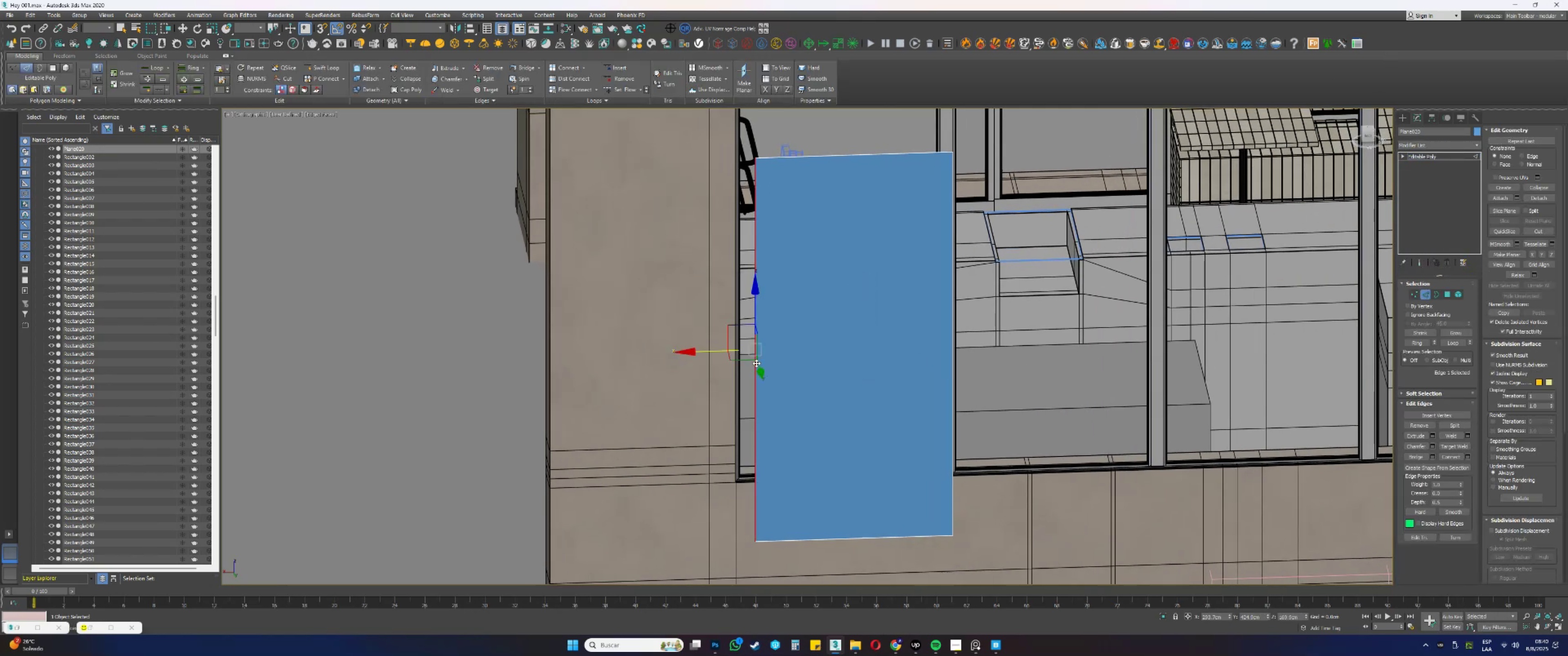 
right_click([756, 363])
 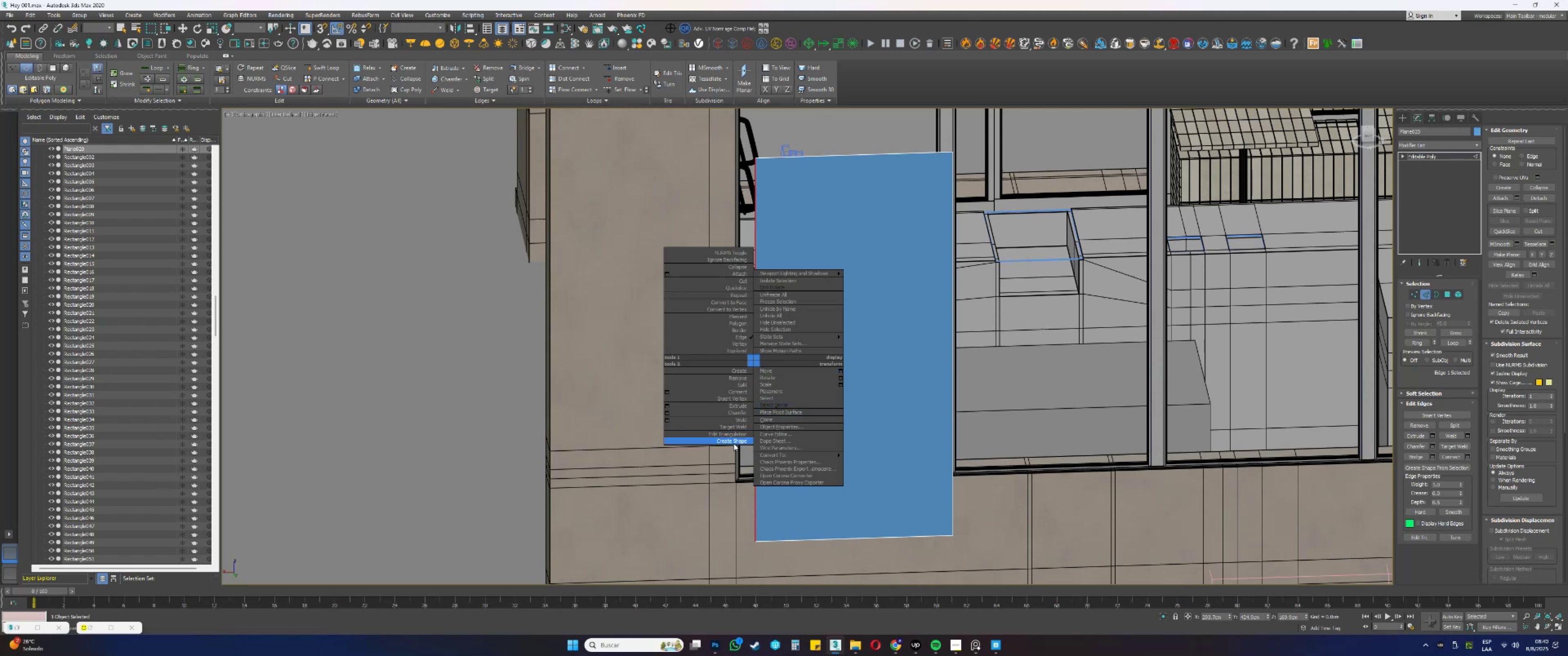 
left_click([732, 442])
 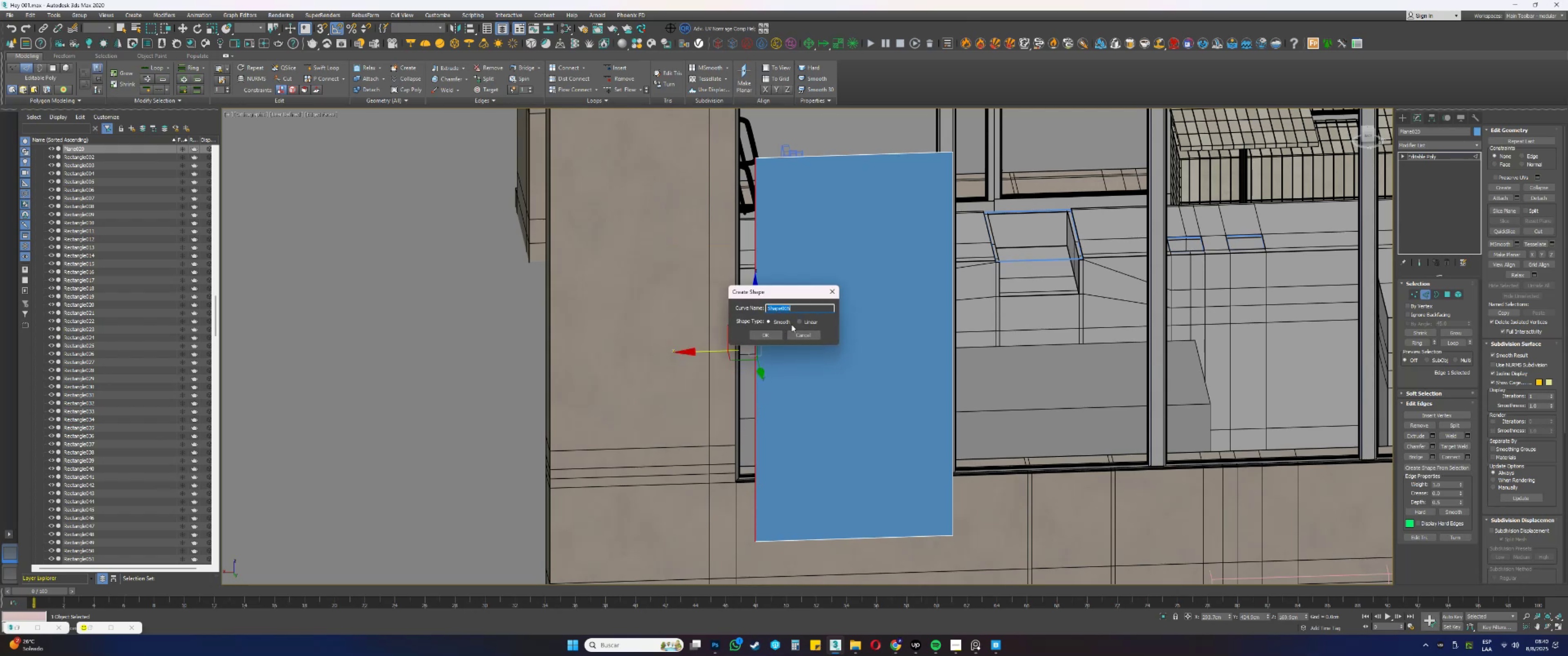 
double_click([773, 333])
 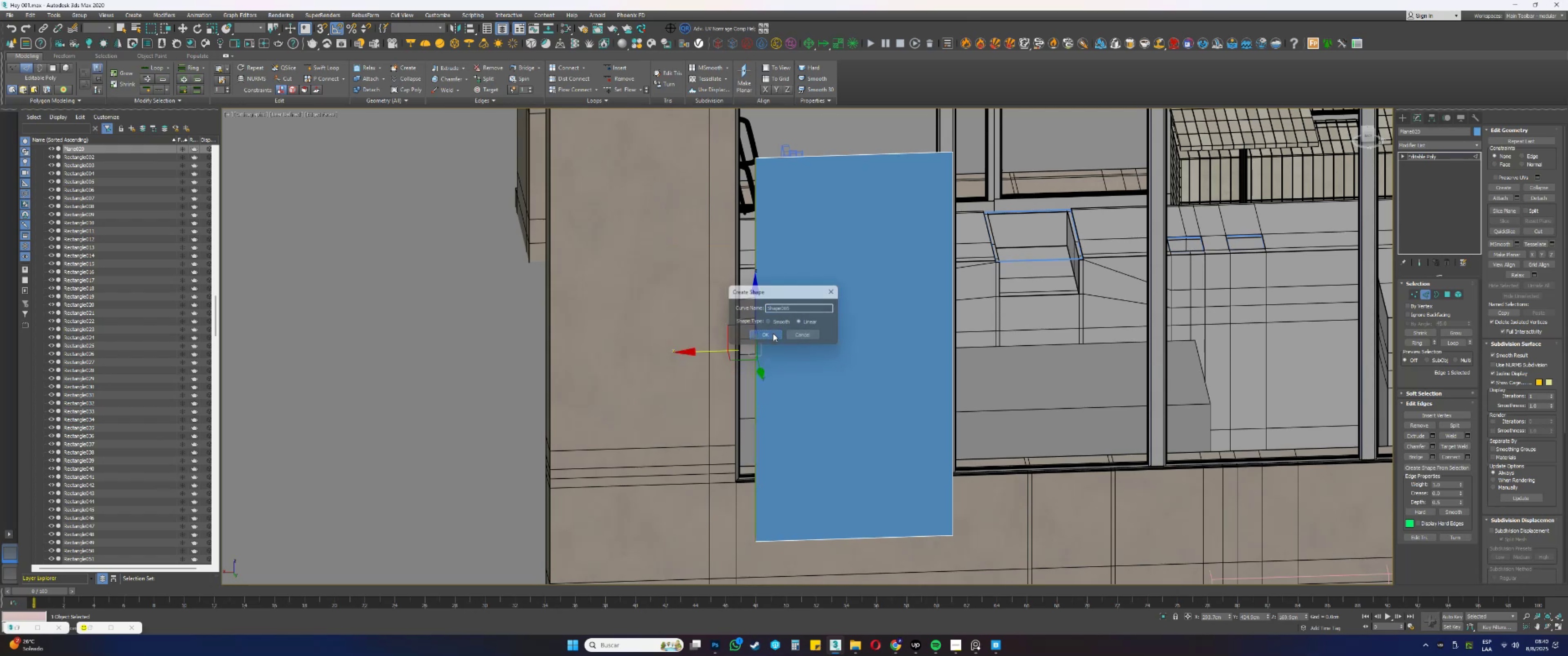 
key(2)
 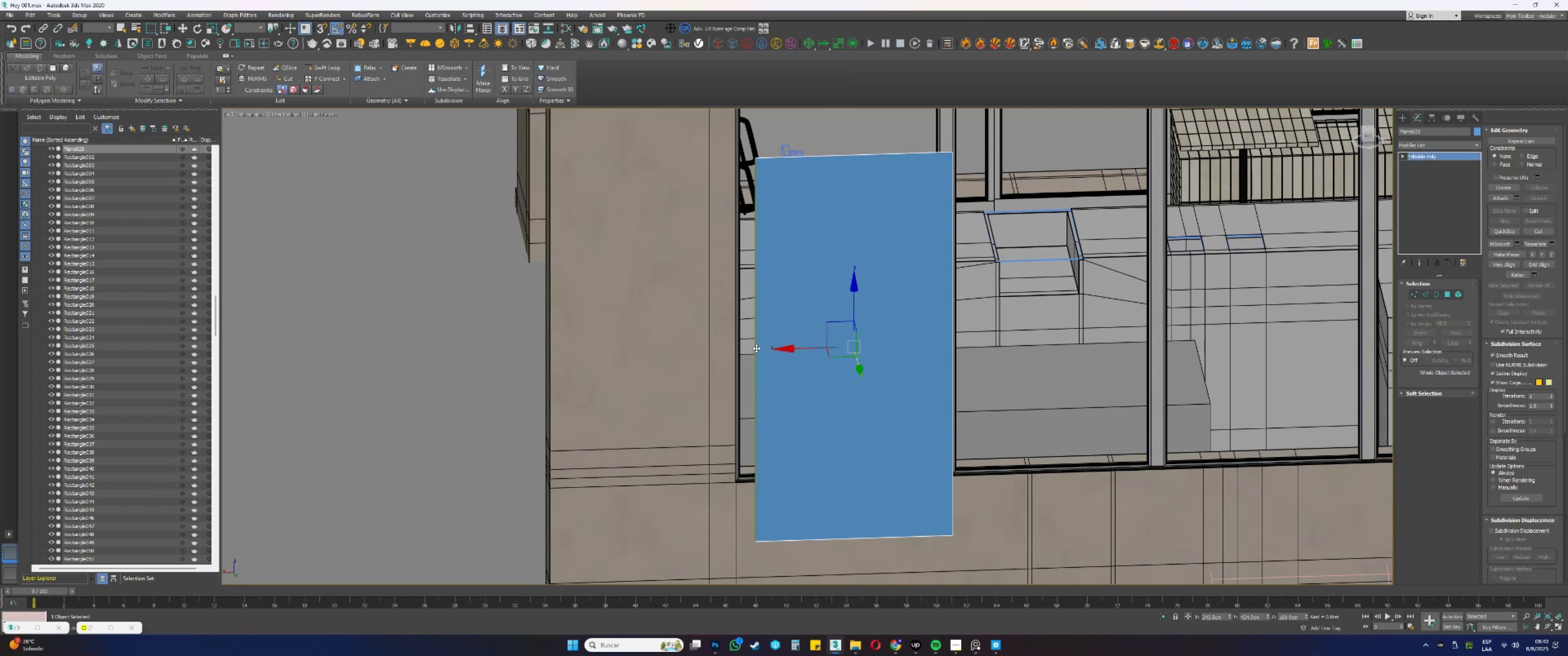 
hold_key(key=AltLeft, duration=0.78)
 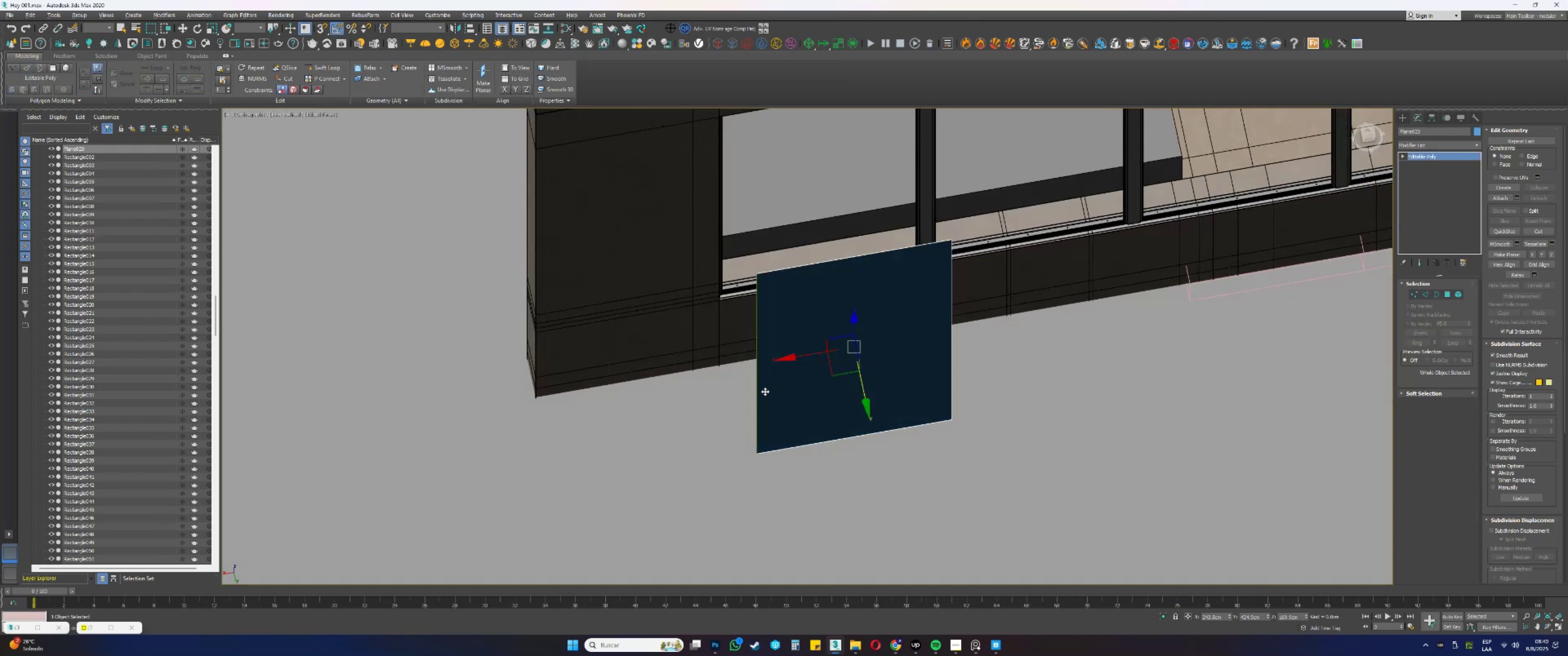 
scroll: coordinate [761, 394], scroll_direction: up, amount: 1.0
 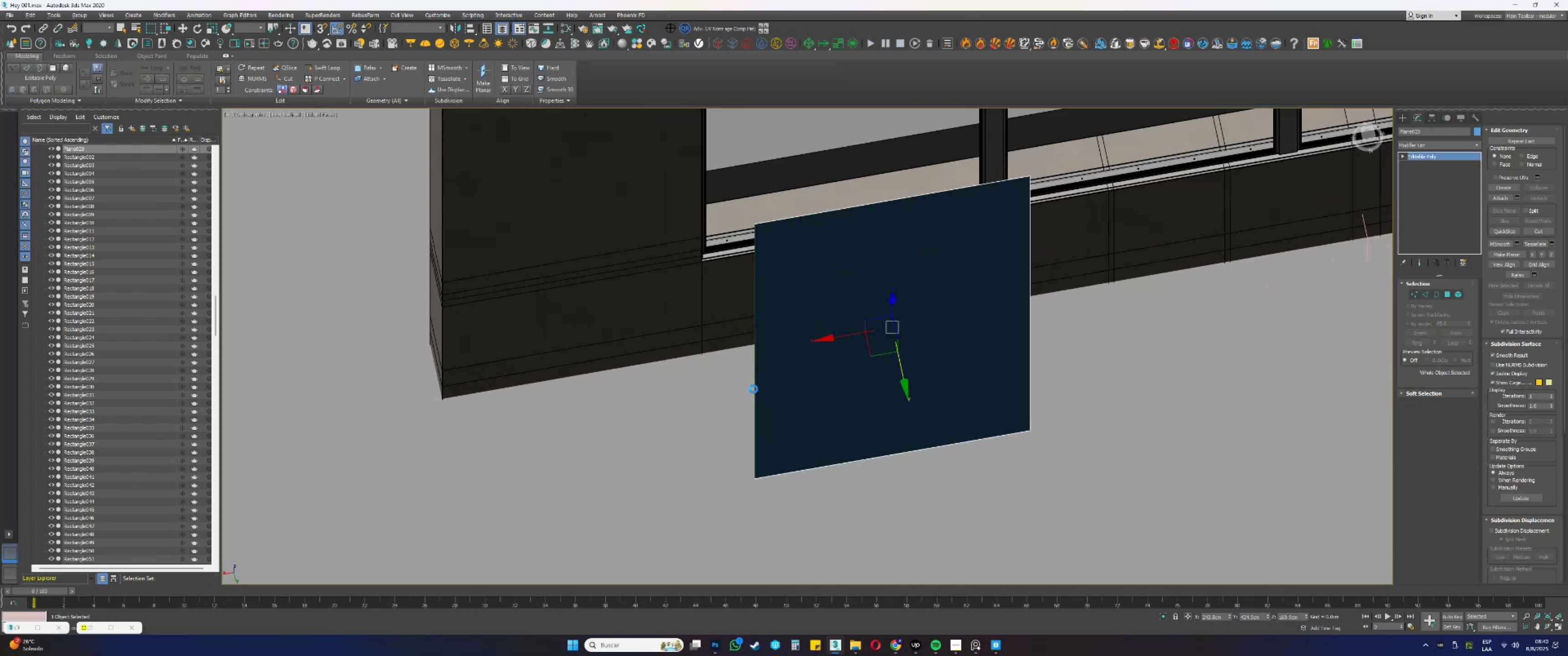 
hold_key(key=AltLeft, duration=0.42)
 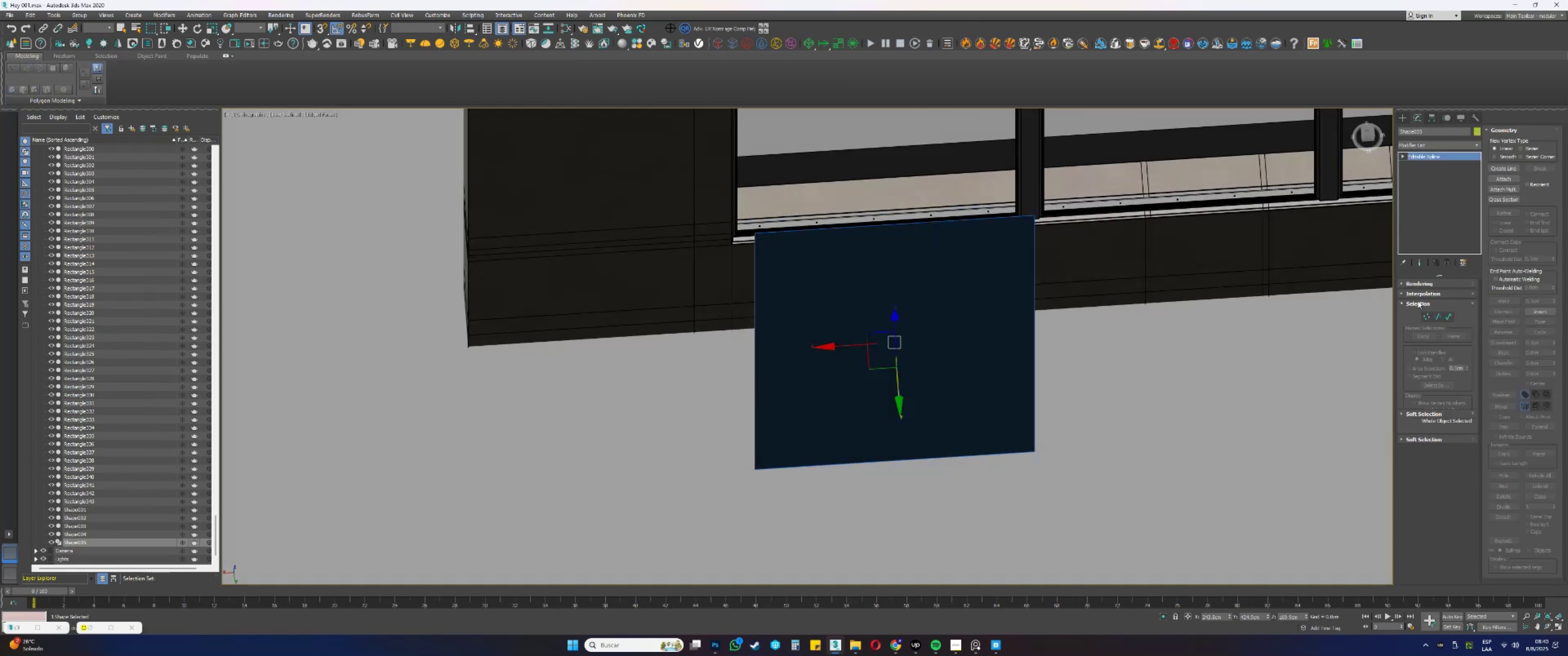 
double_click([1415, 295])
 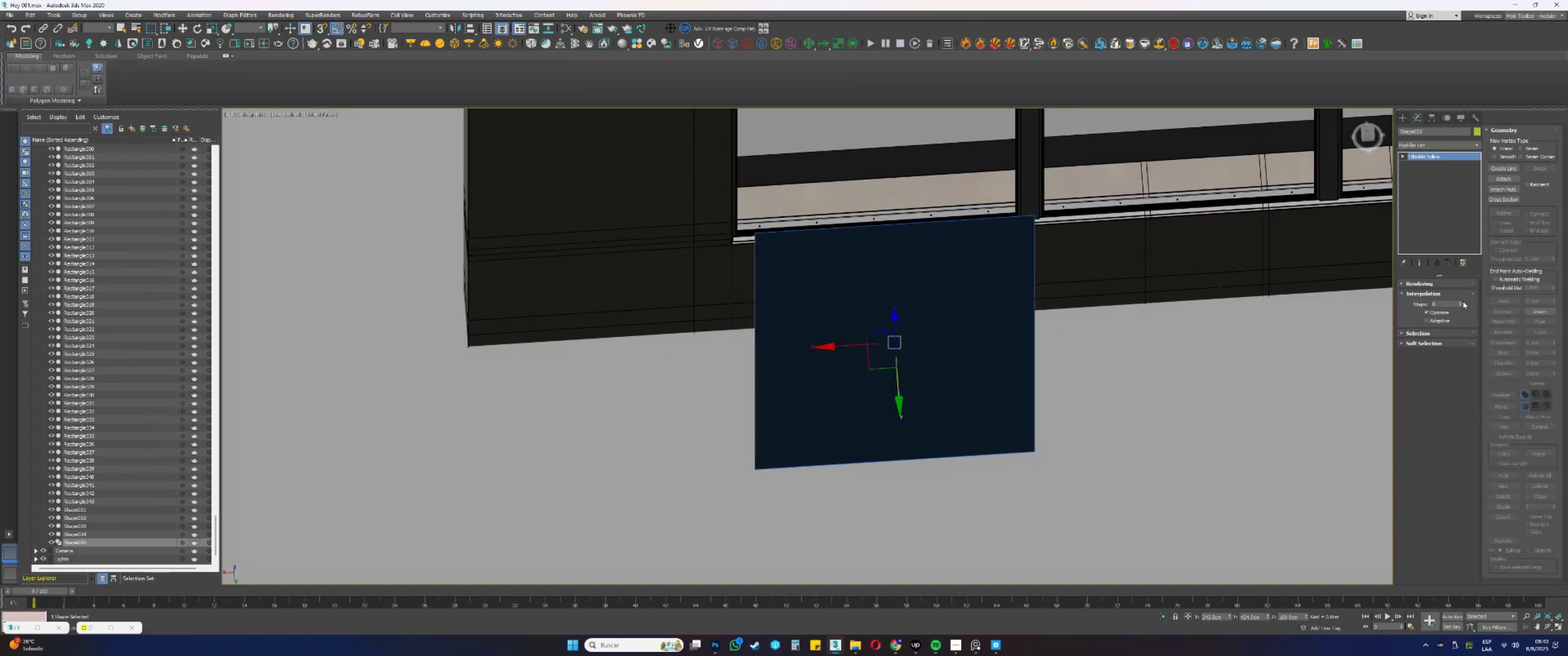 
right_click([1459, 302])
 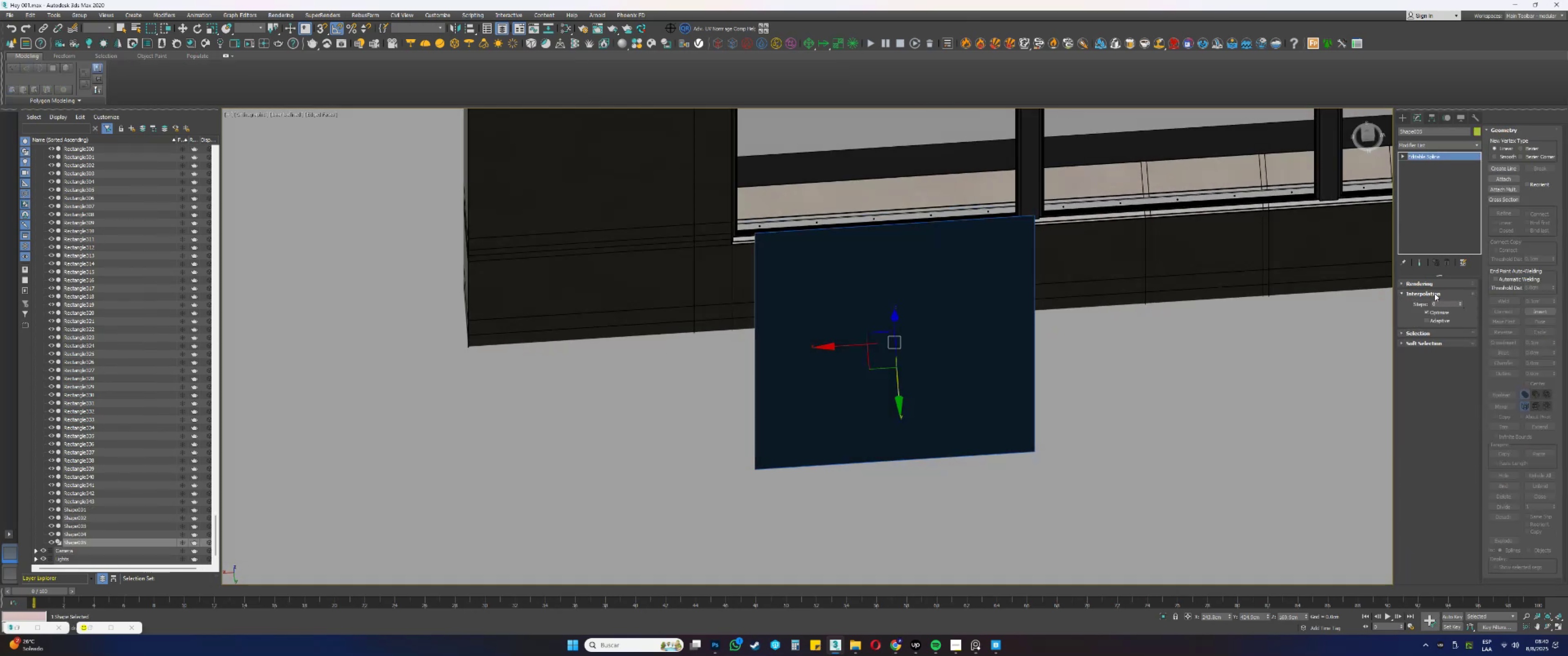 
left_click([1432, 292])
 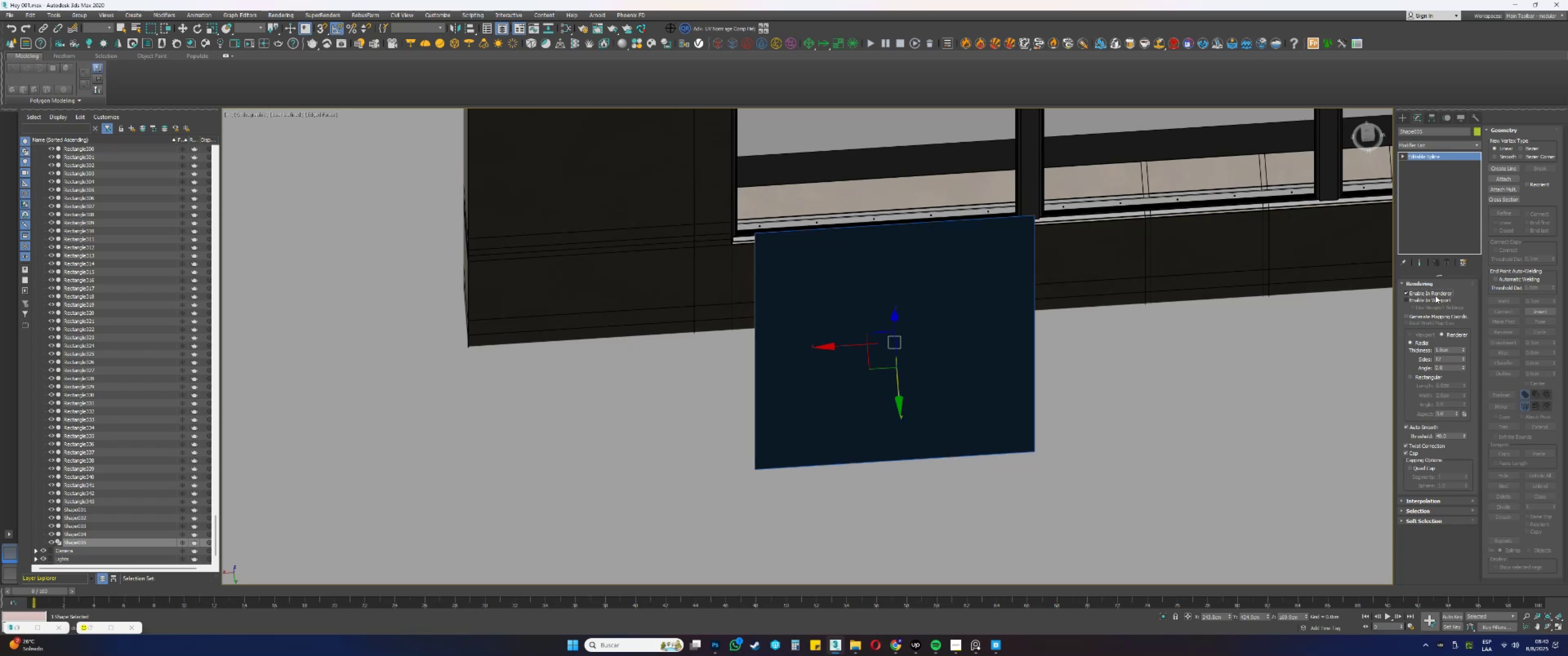 
double_click([1431, 299])
 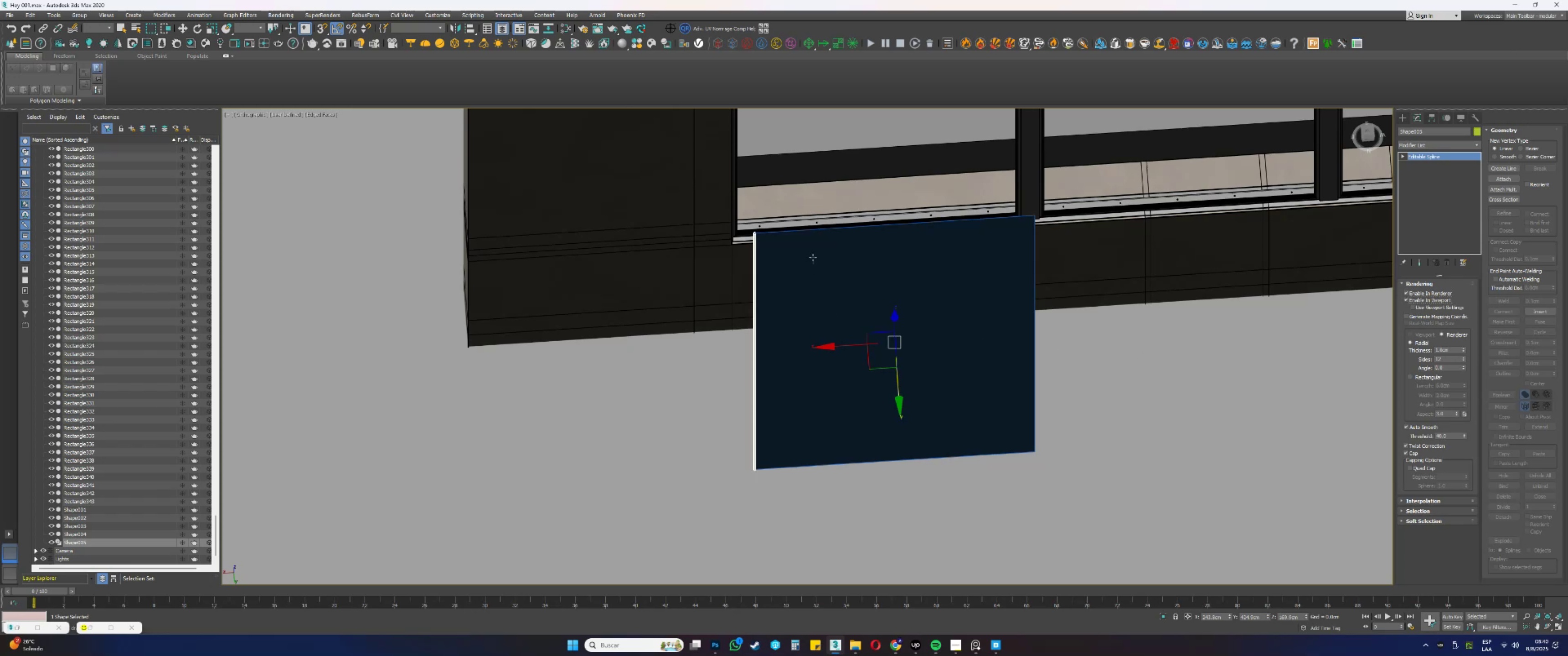 
type(tz)
 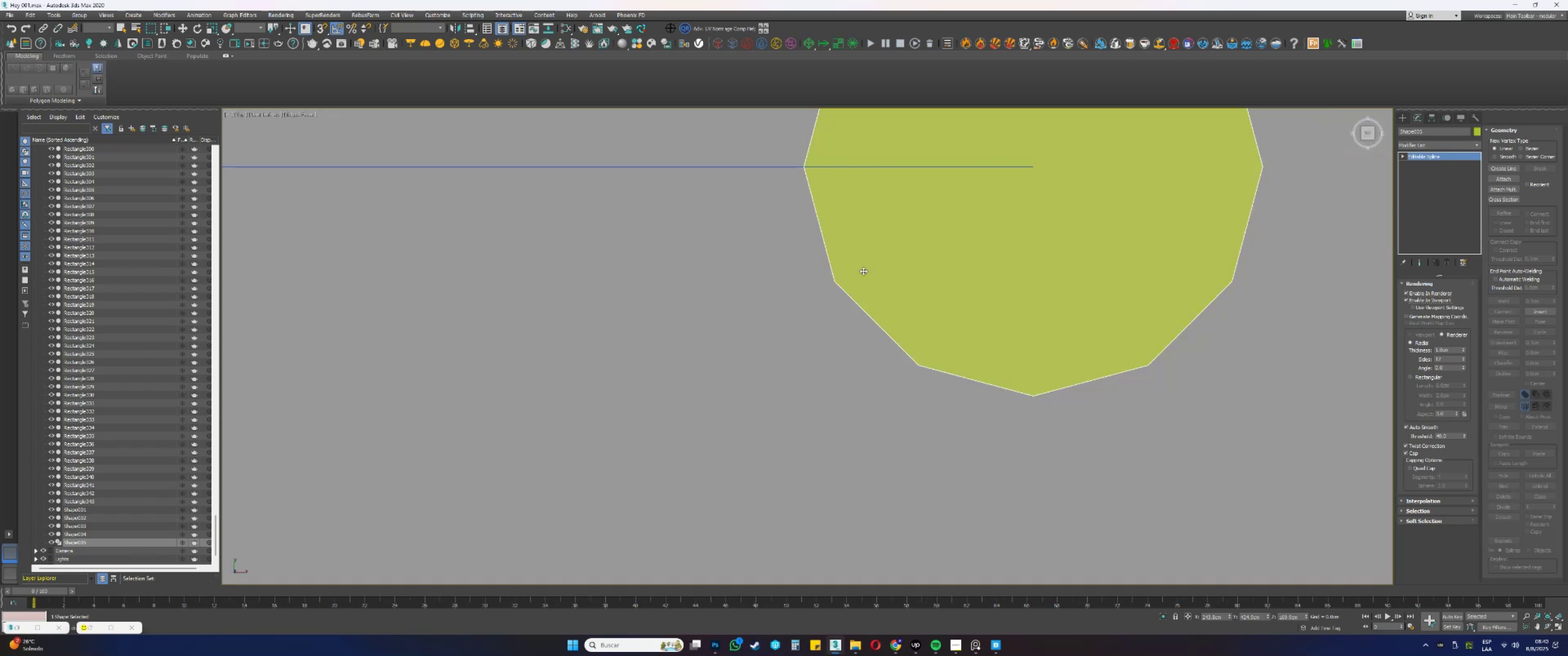 
scroll: coordinate [888, 331], scroll_direction: down, amount: 2.0
 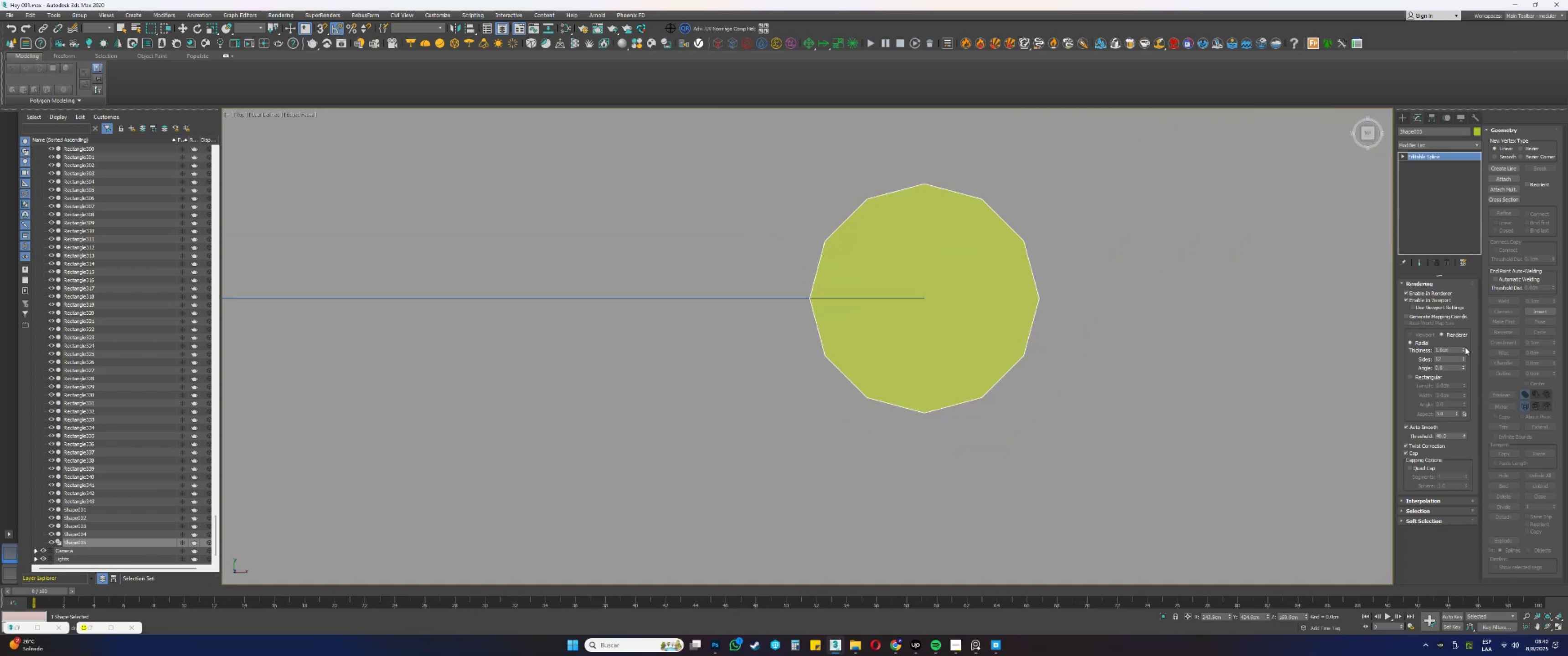 
left_click_drag(start_coordinate=[1461, 349], to_coordinate=[1463, 390])
 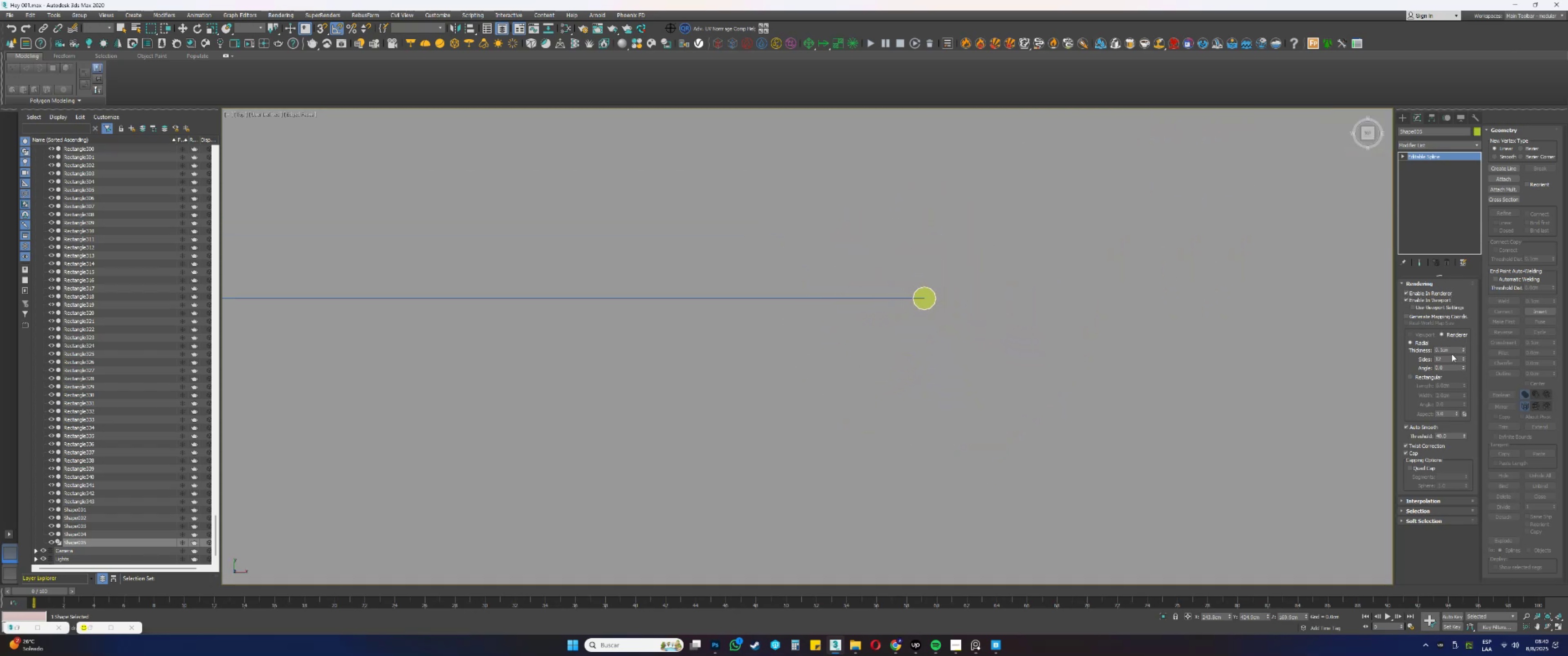 
left_click_drag(start_coordinate=[1452, 348], to_coordinate=[1421, 345])
 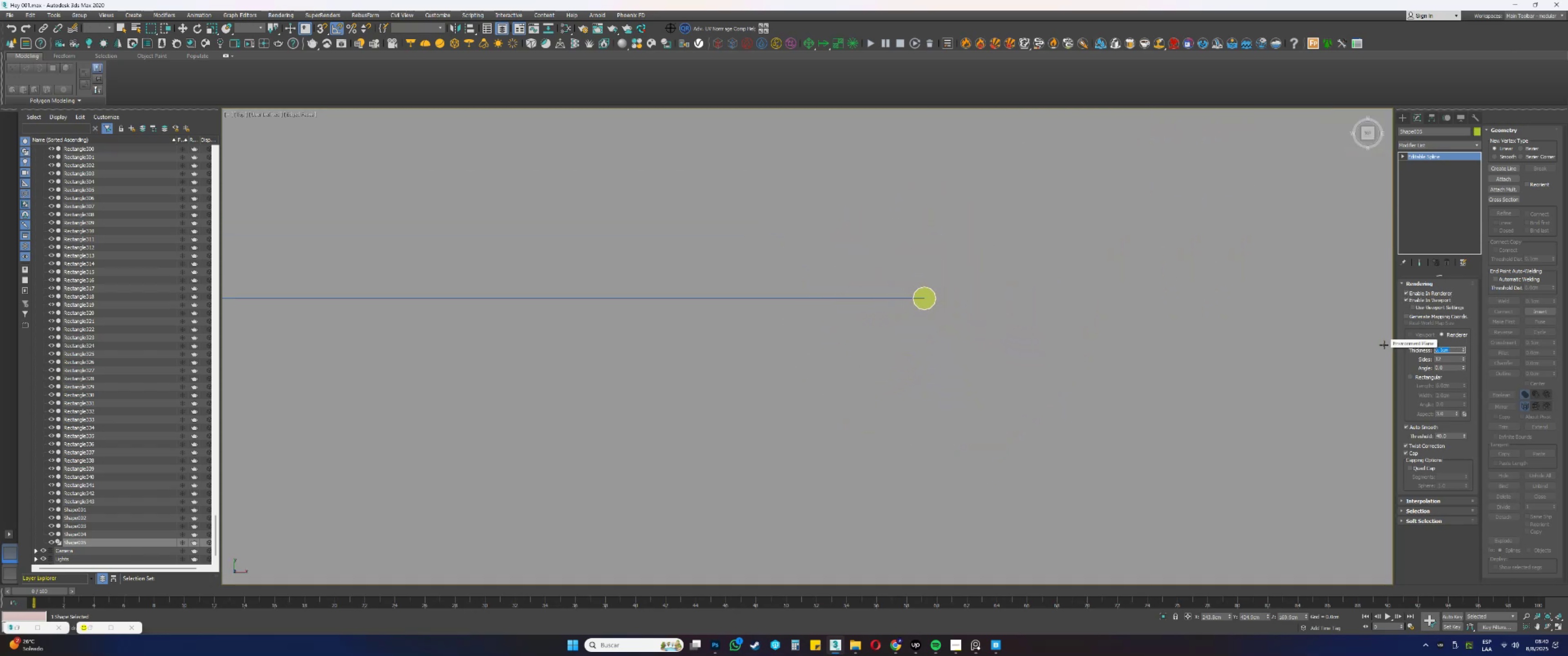 
key(NumpadDecimal)
 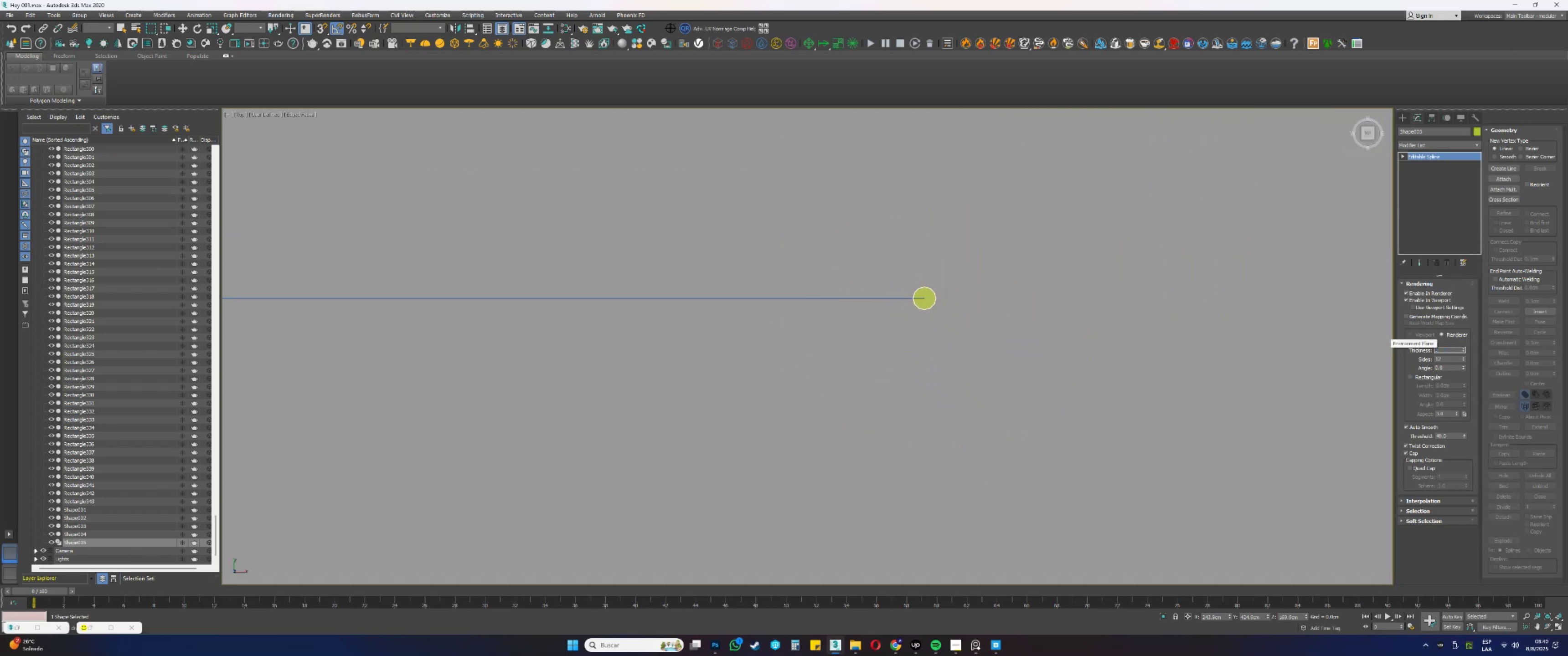 
key(Numpad1)
 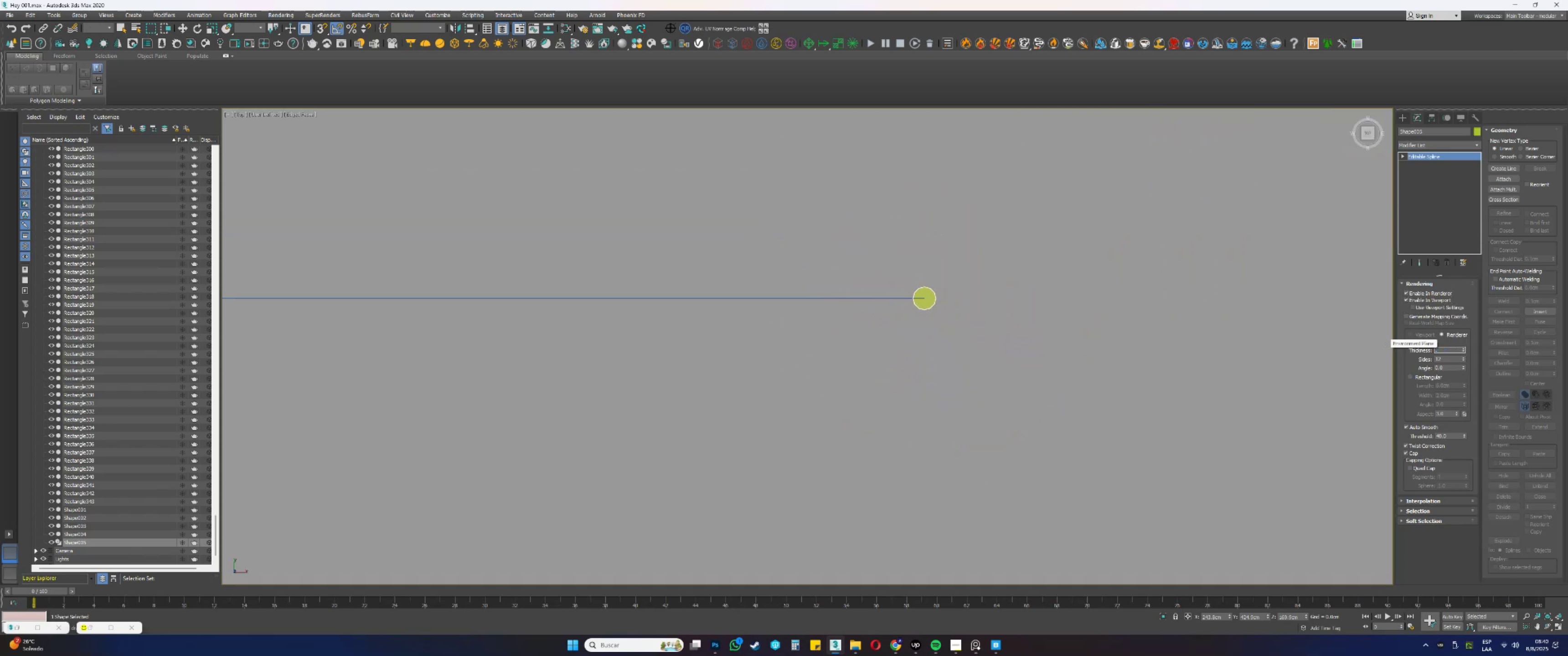 
key(NumpadEnter)
 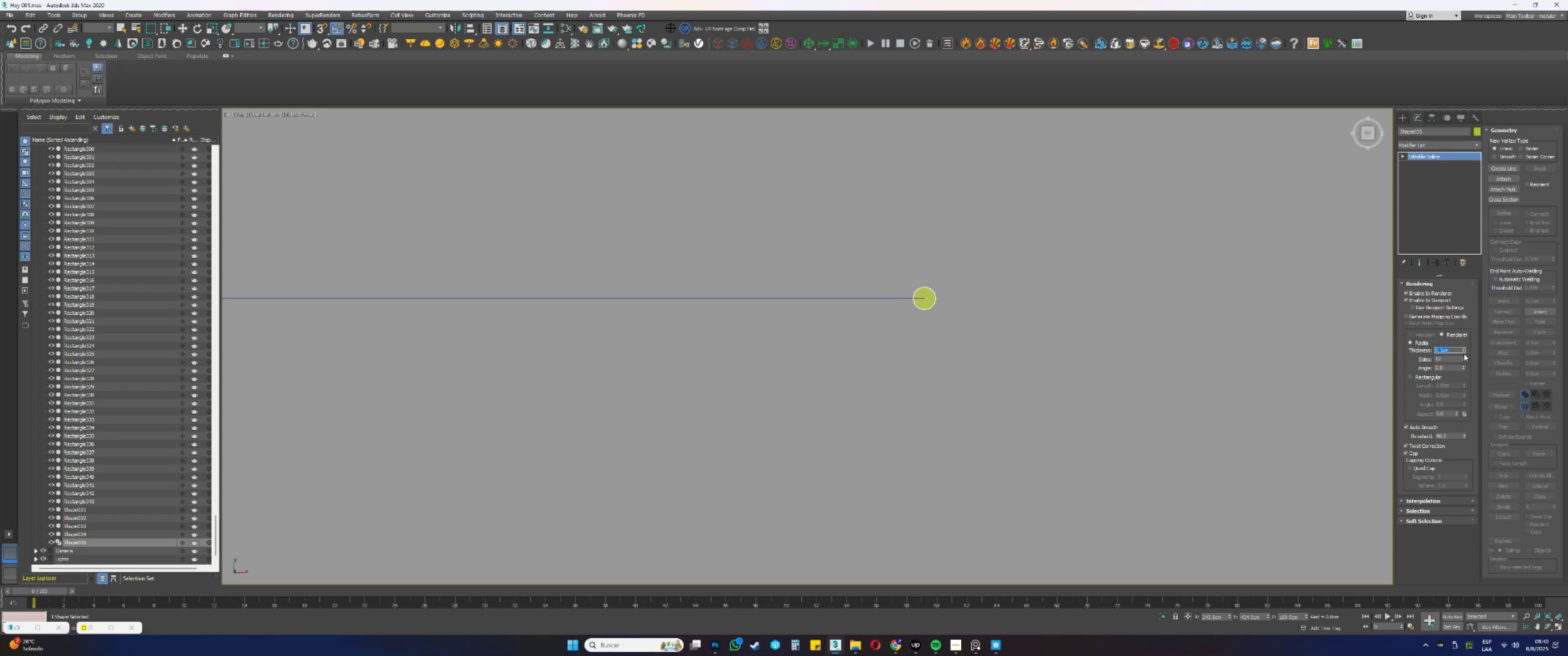 
double_click([1463, 351])
 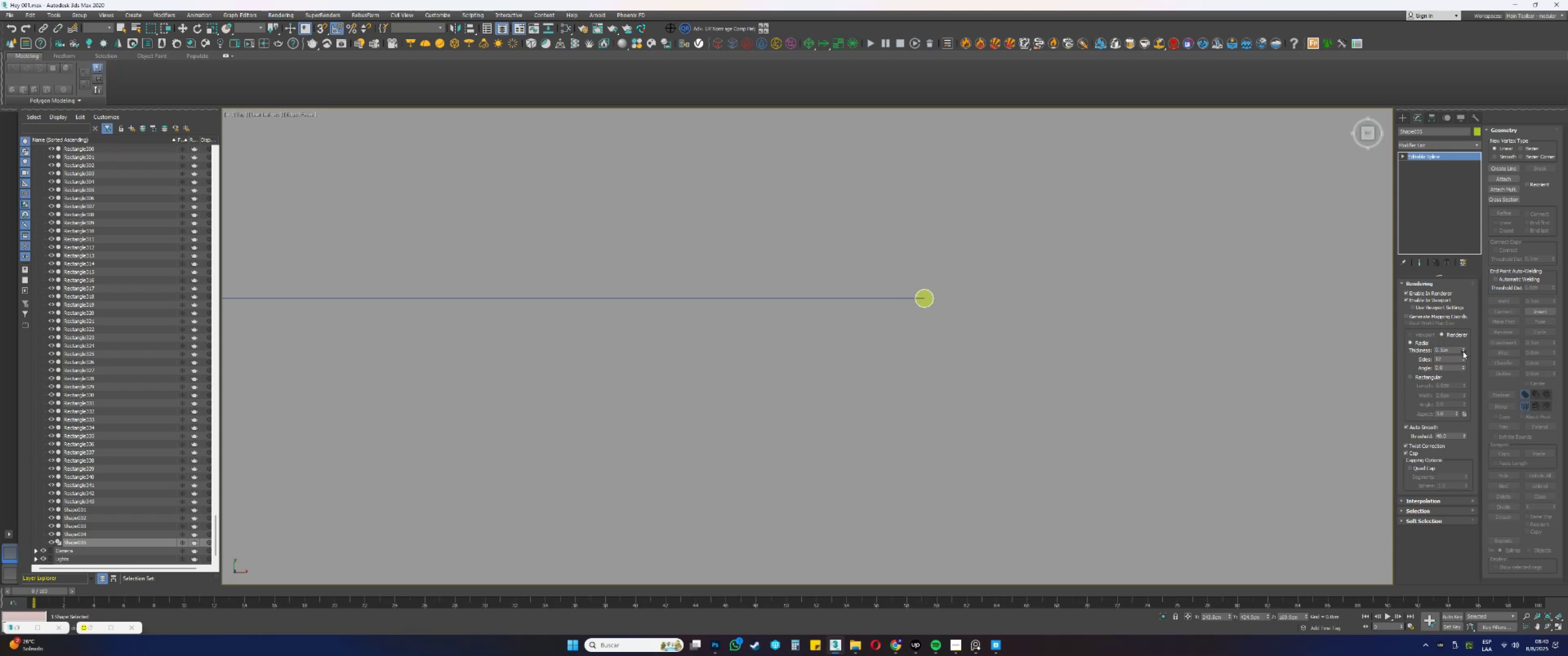 
triple_click([1463, 351])
 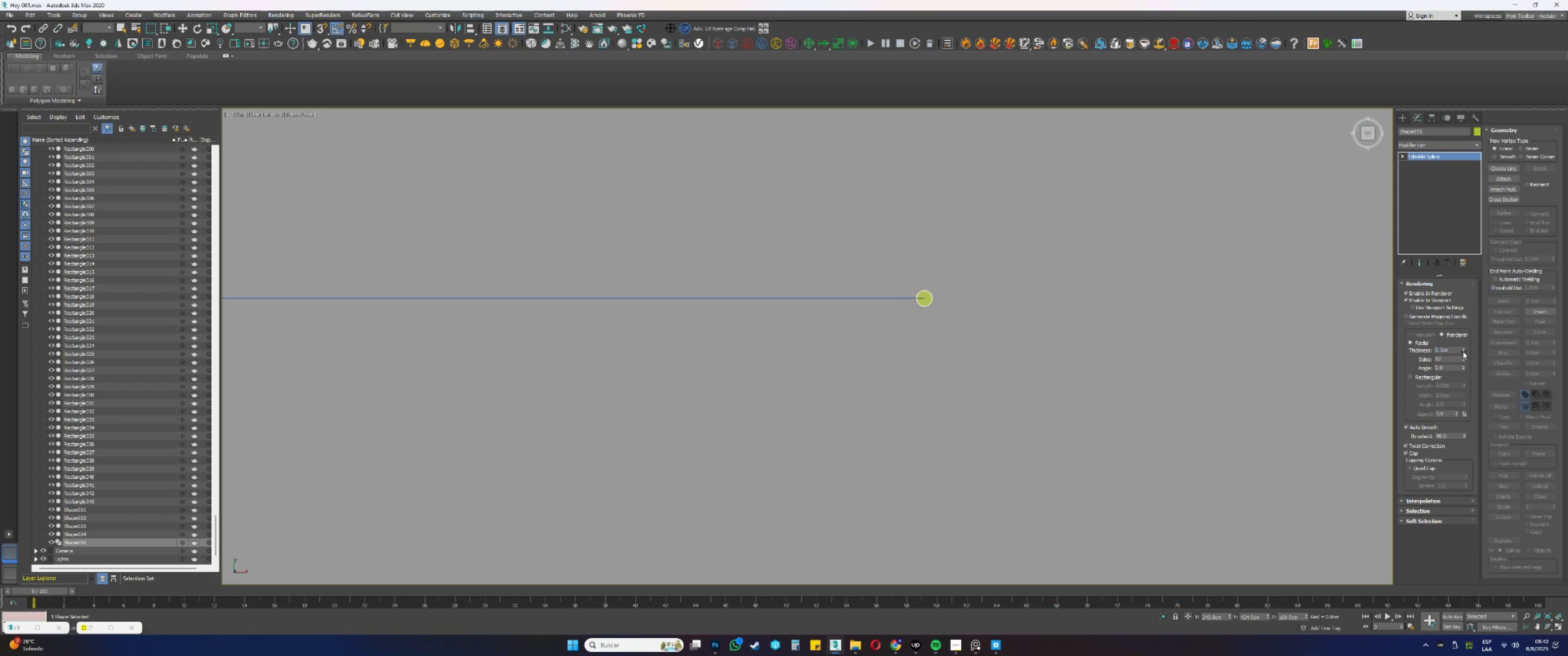 
triple_click([1463, 351])
 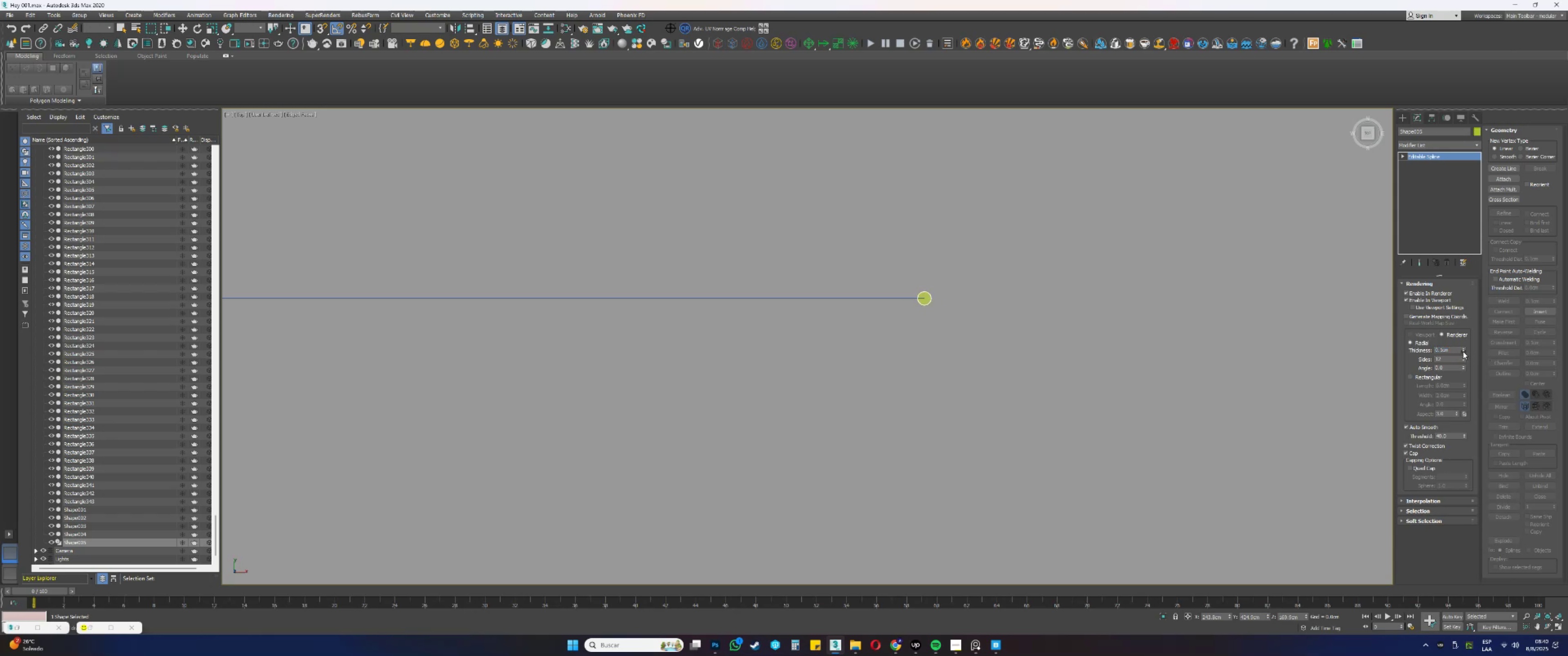 
triple_click([1463, 351])
 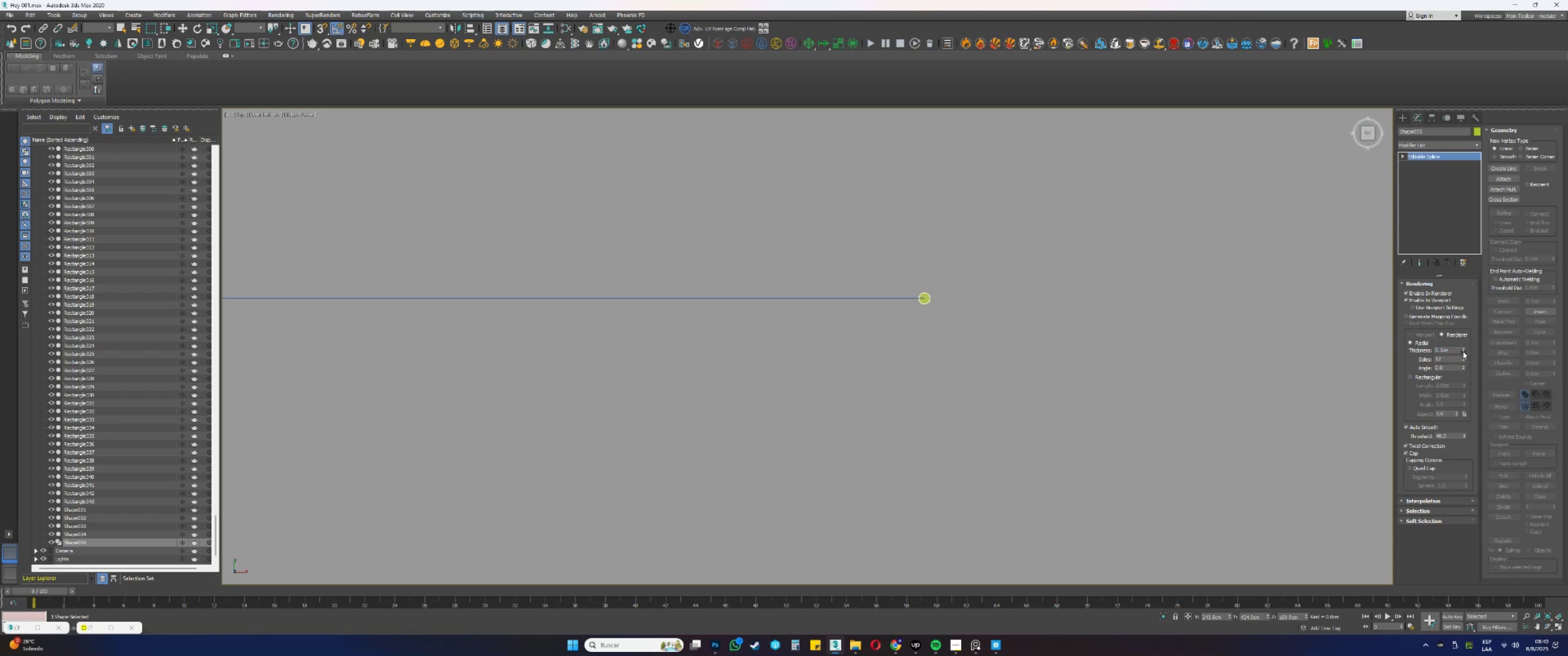 
triple_click([1463, 351])
 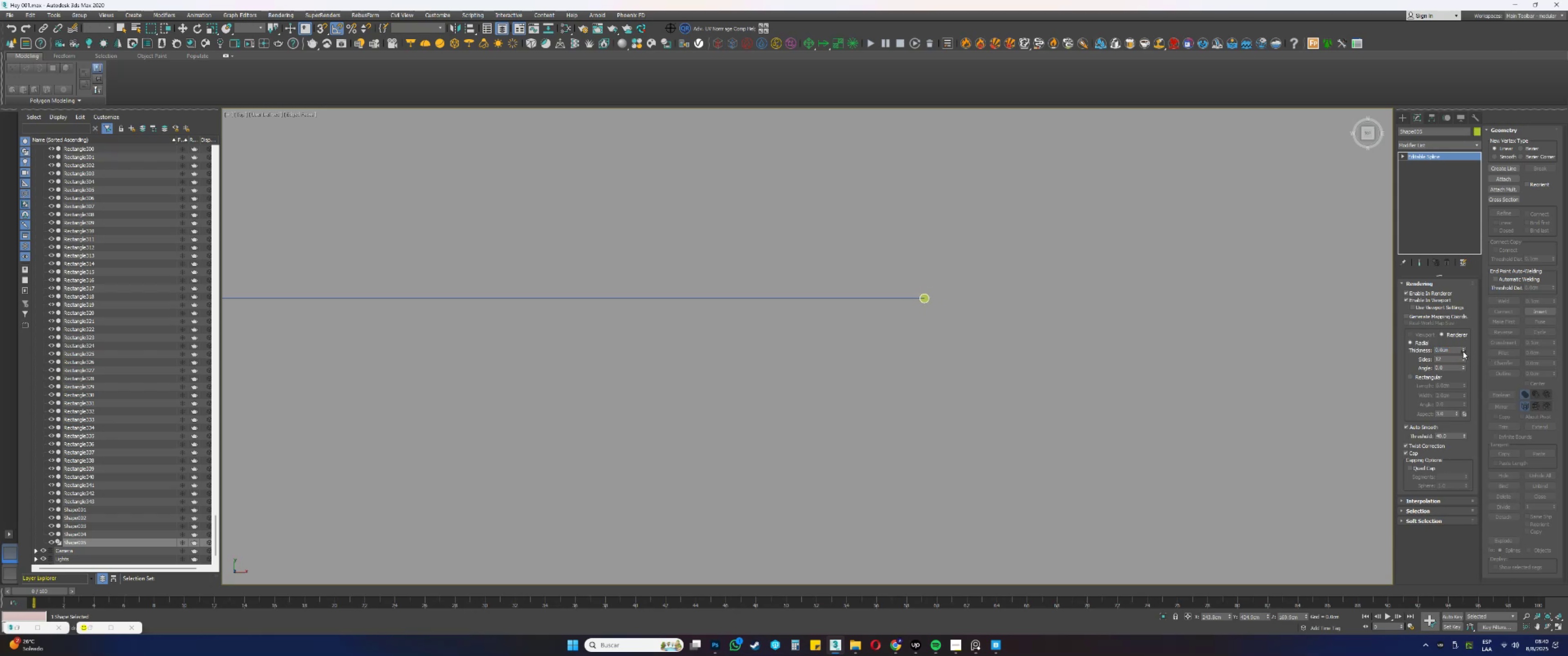 
triple_click([1463, 351])
 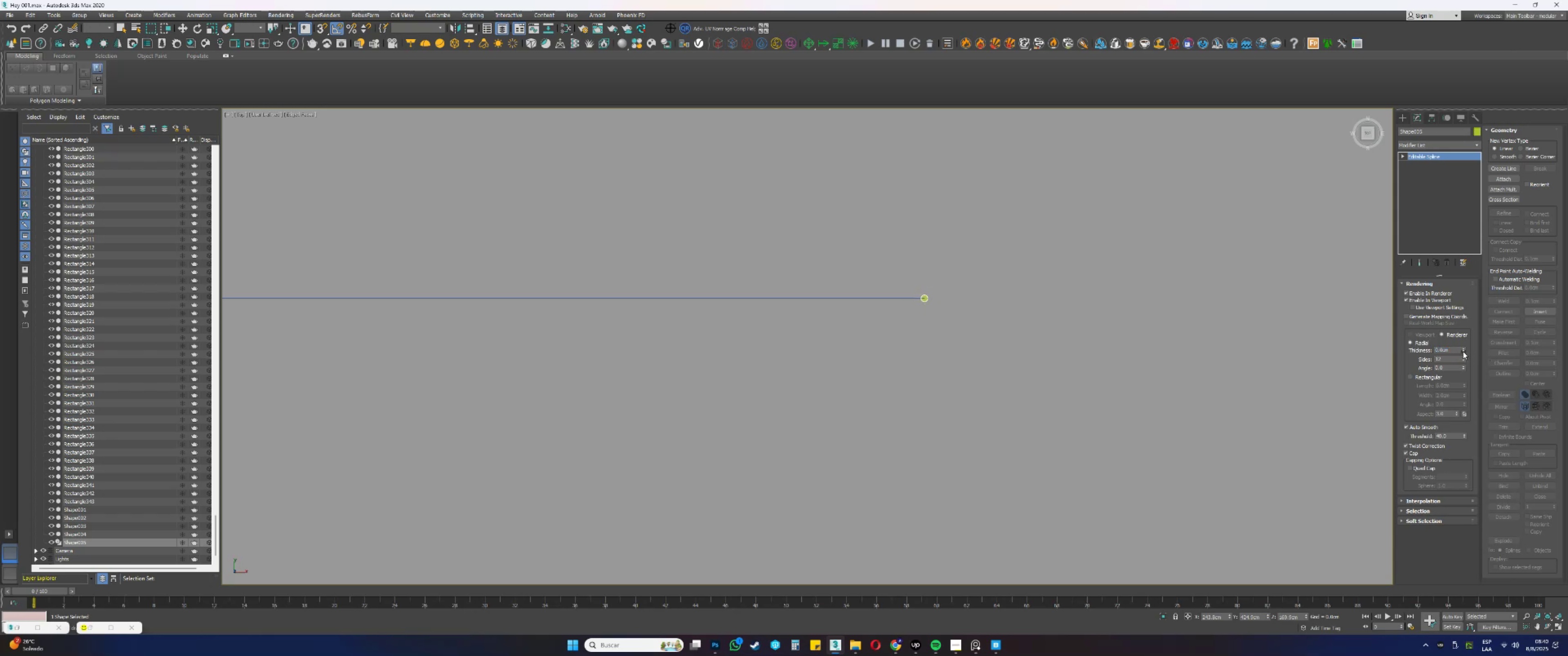 
triple_click([1463, 351])
 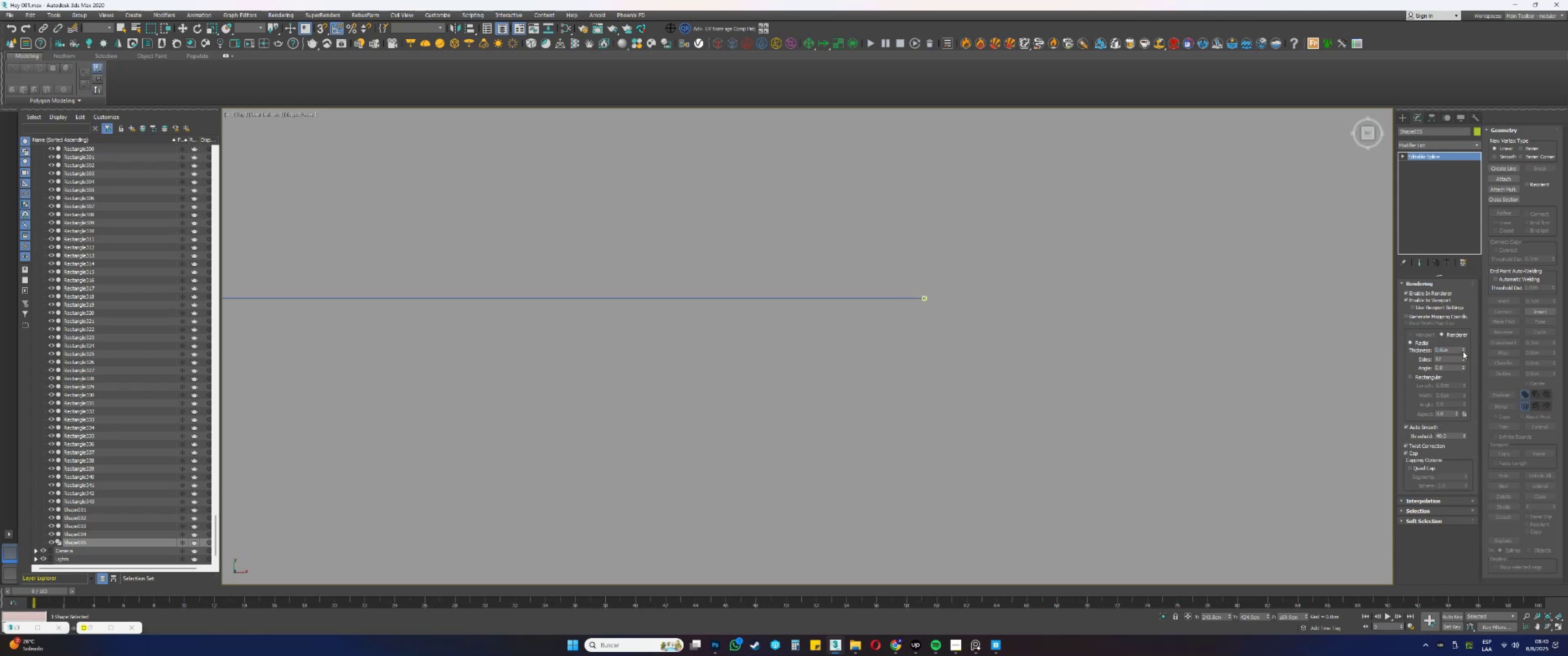 
left_click([1463, 351])
 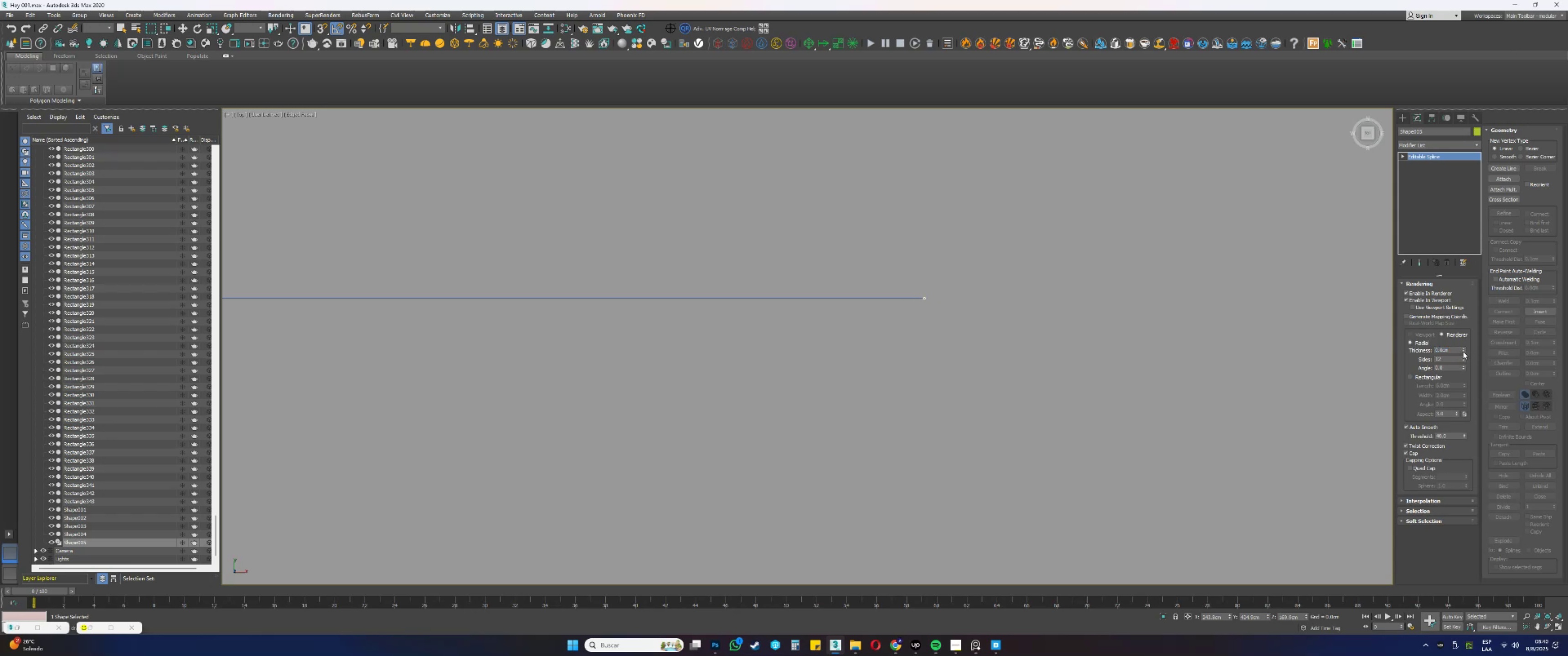 
scroll: coordinate [1067, 340], scroll_direction: down, amount: 1.0
 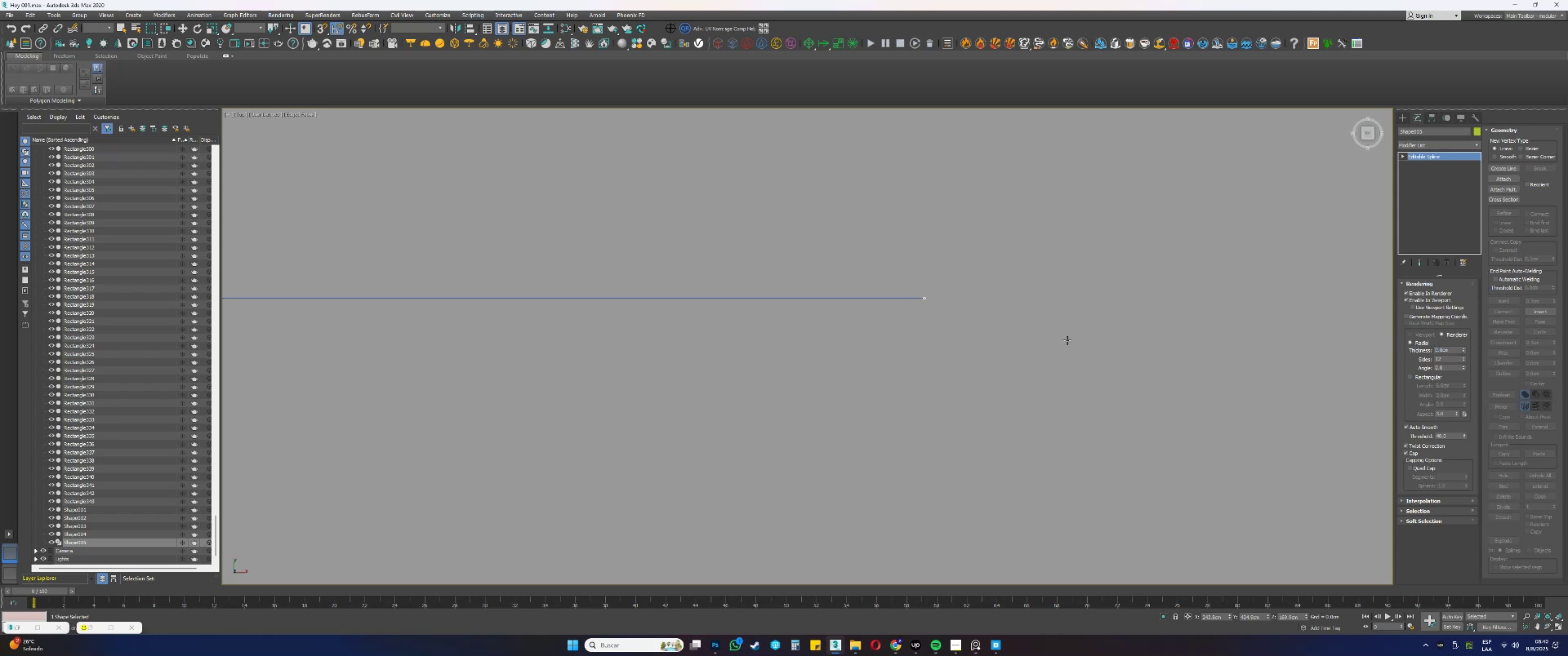 
hold_key(key=AltLeft, duration=0.4)
 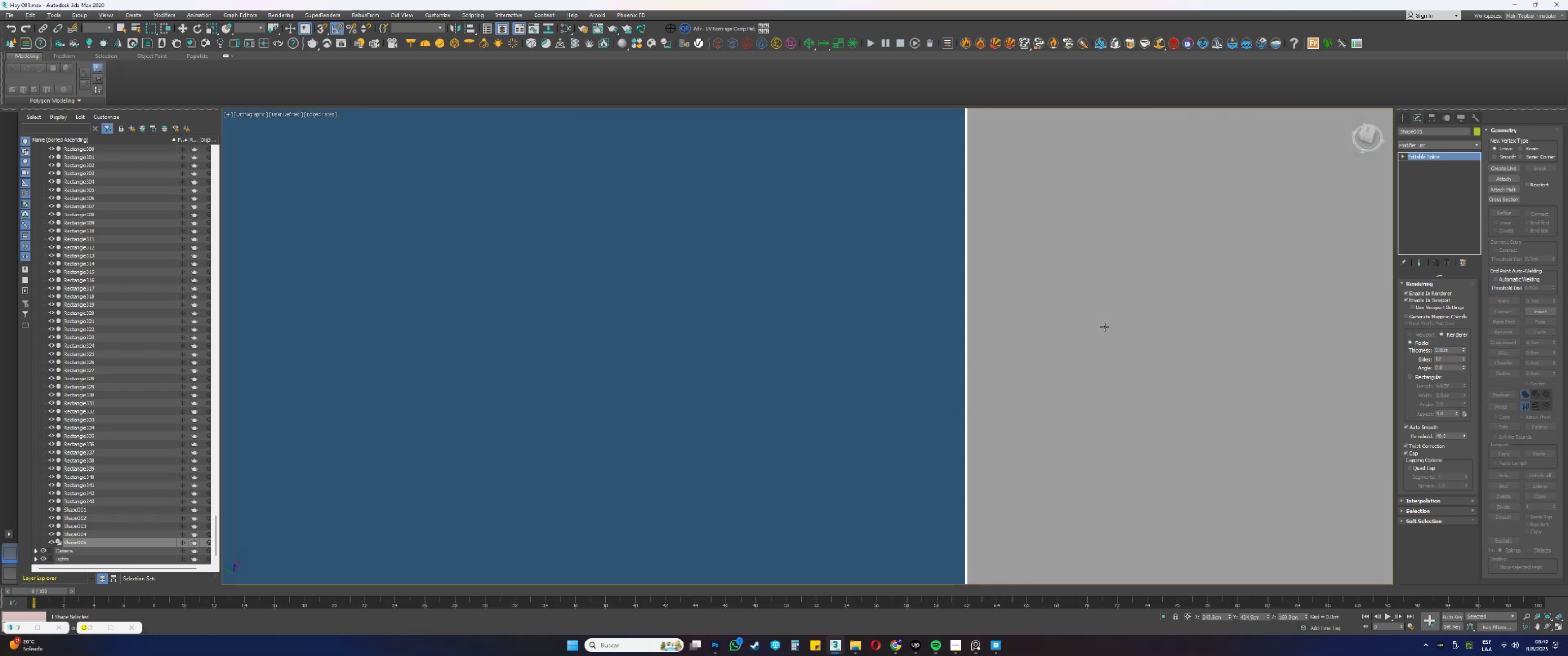 
key(Z)
 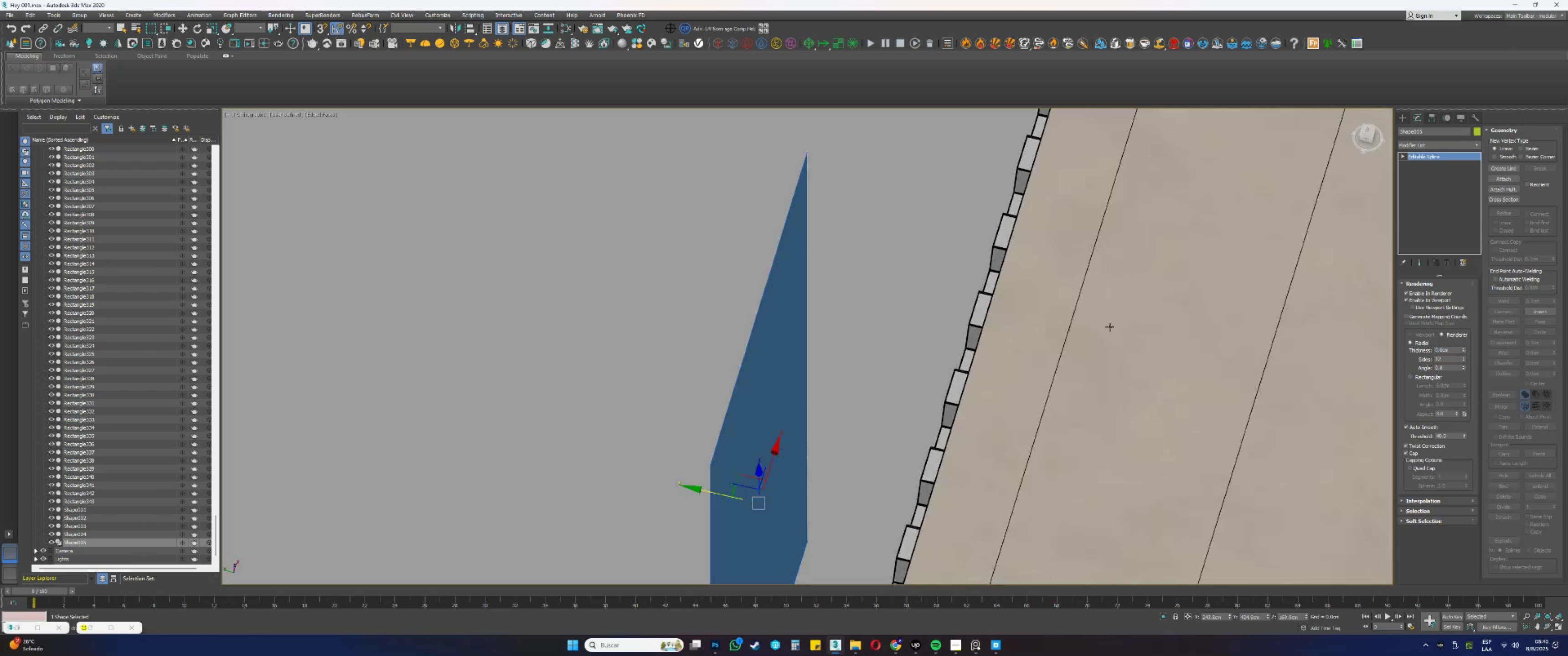 
scroll: coordinate [1045, 356], scroll_direction: down, amount: 2.0
 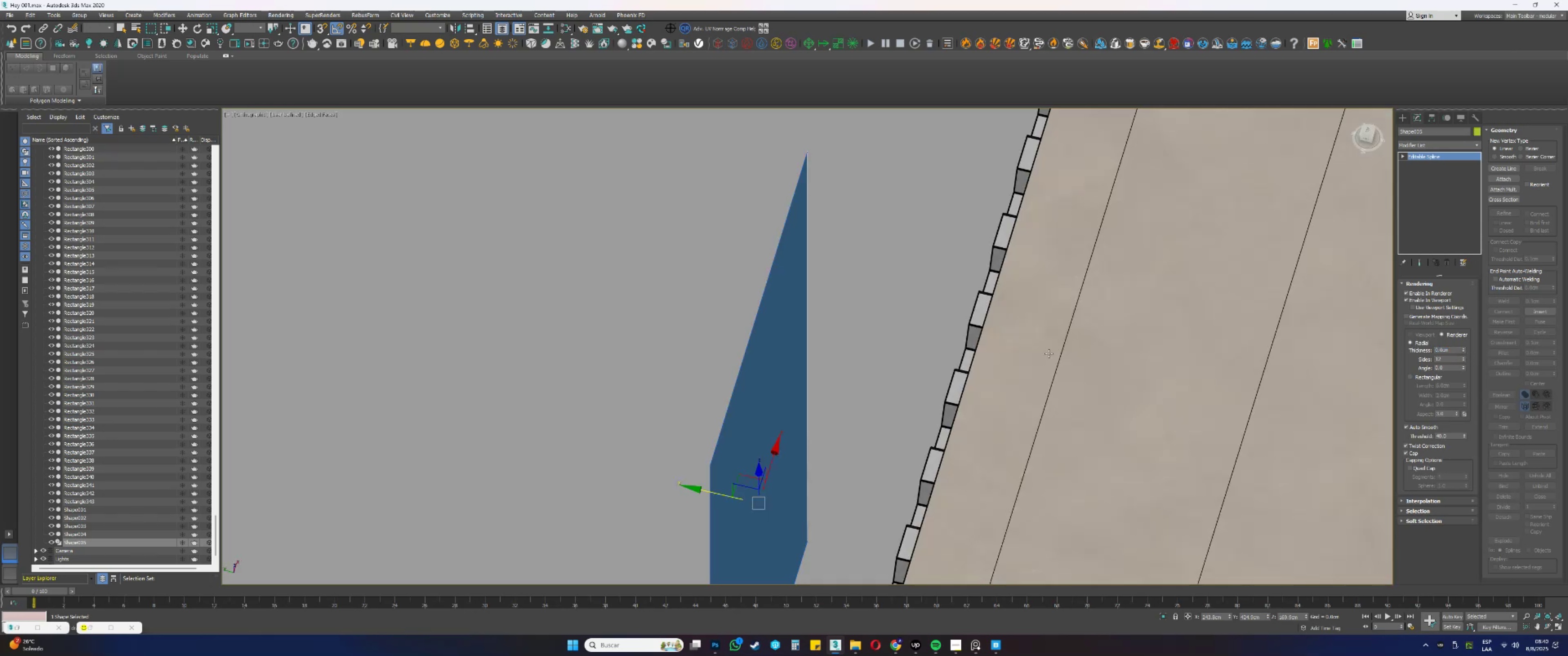 
hold_key(key=AltLeft, duration=0.77)
 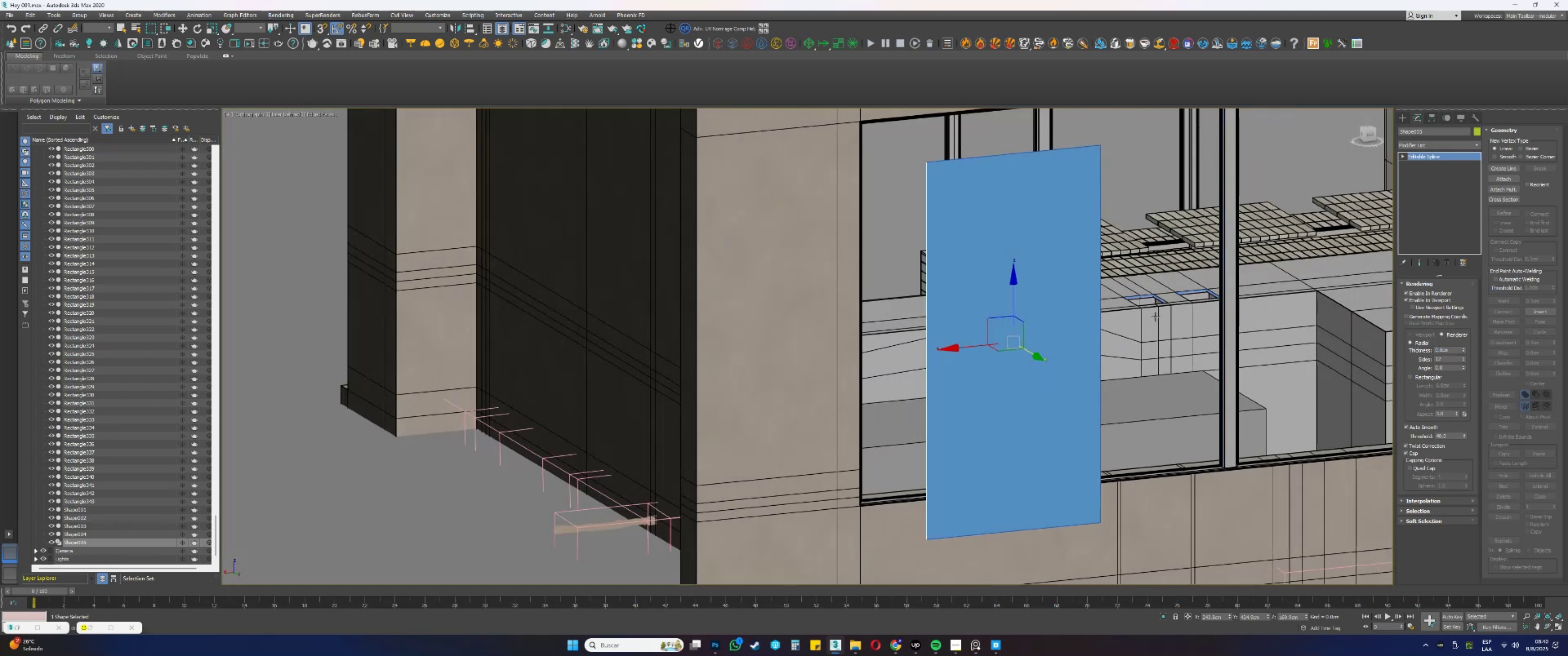 
hold_key(key=AltLeft, duration=0.32)
 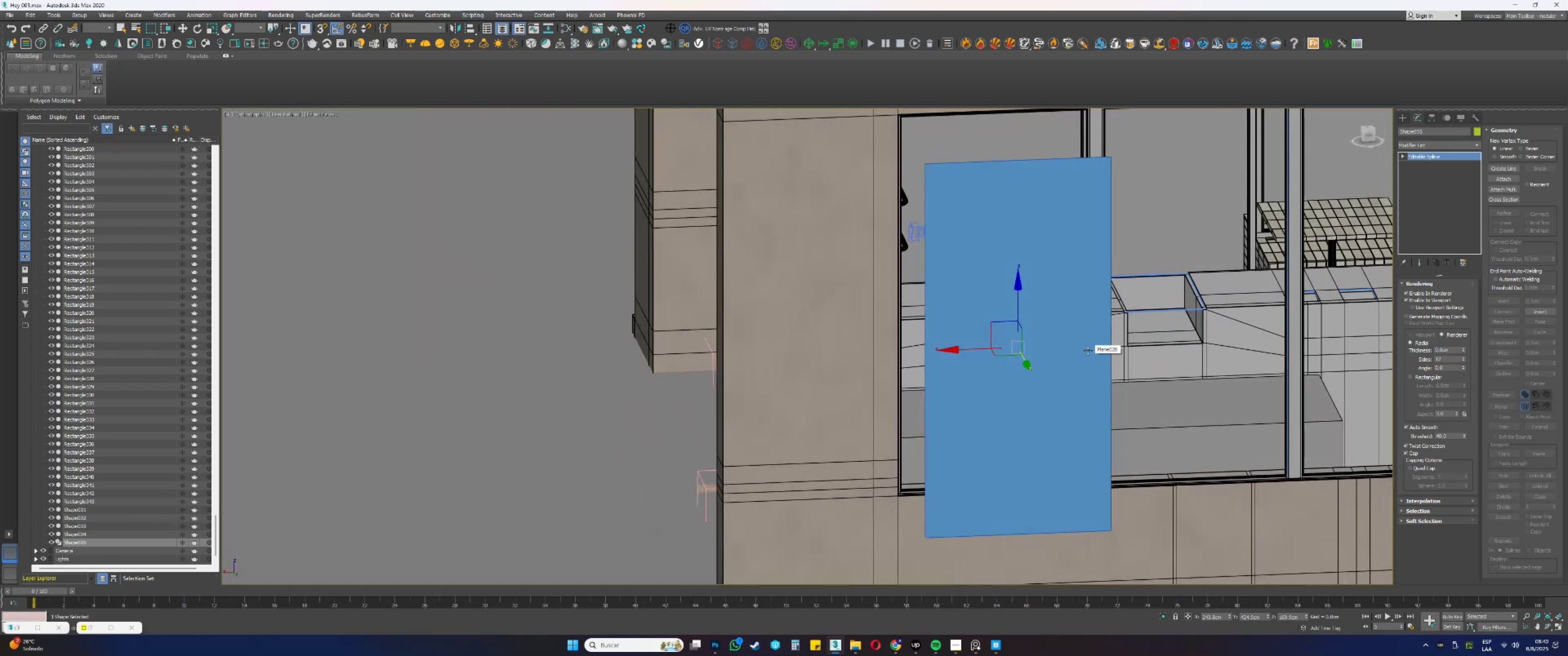 
type(fz)
 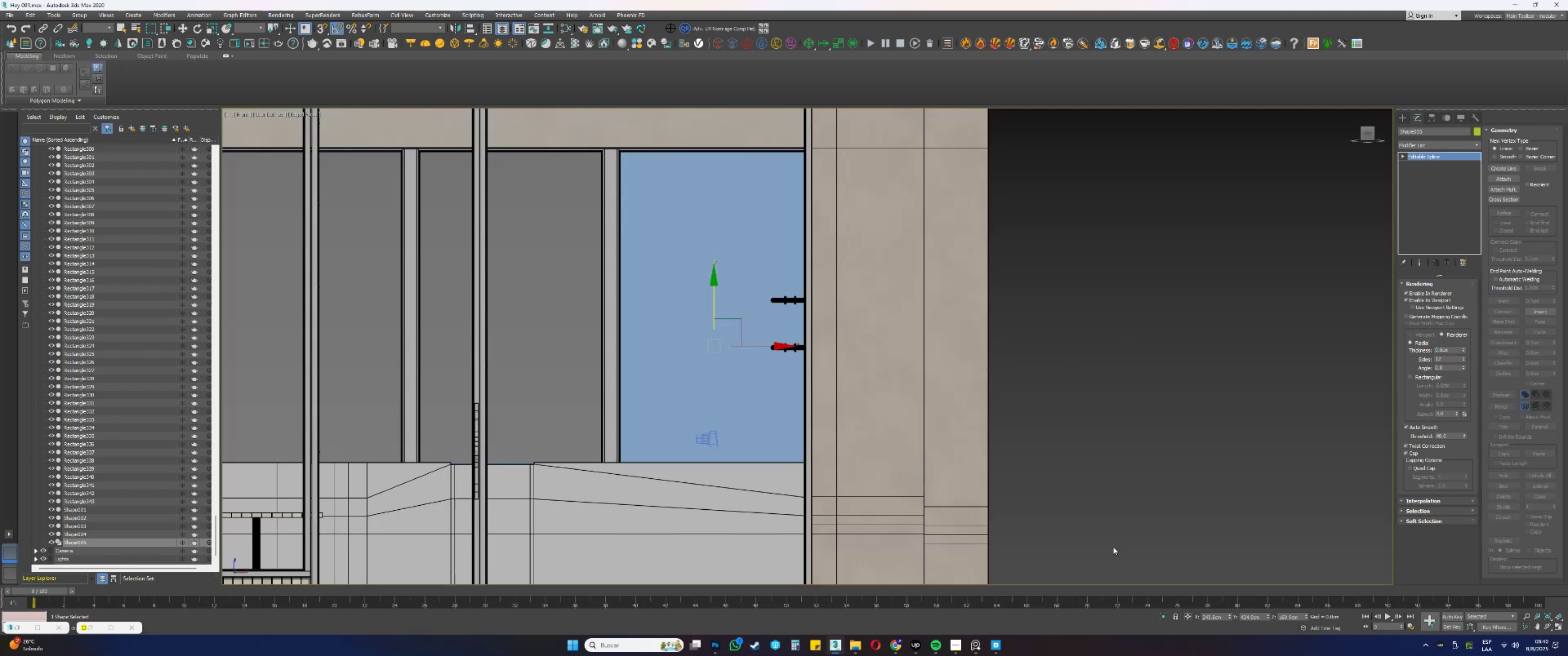 
hold_key(key=AltLeft, duration=0.56)
 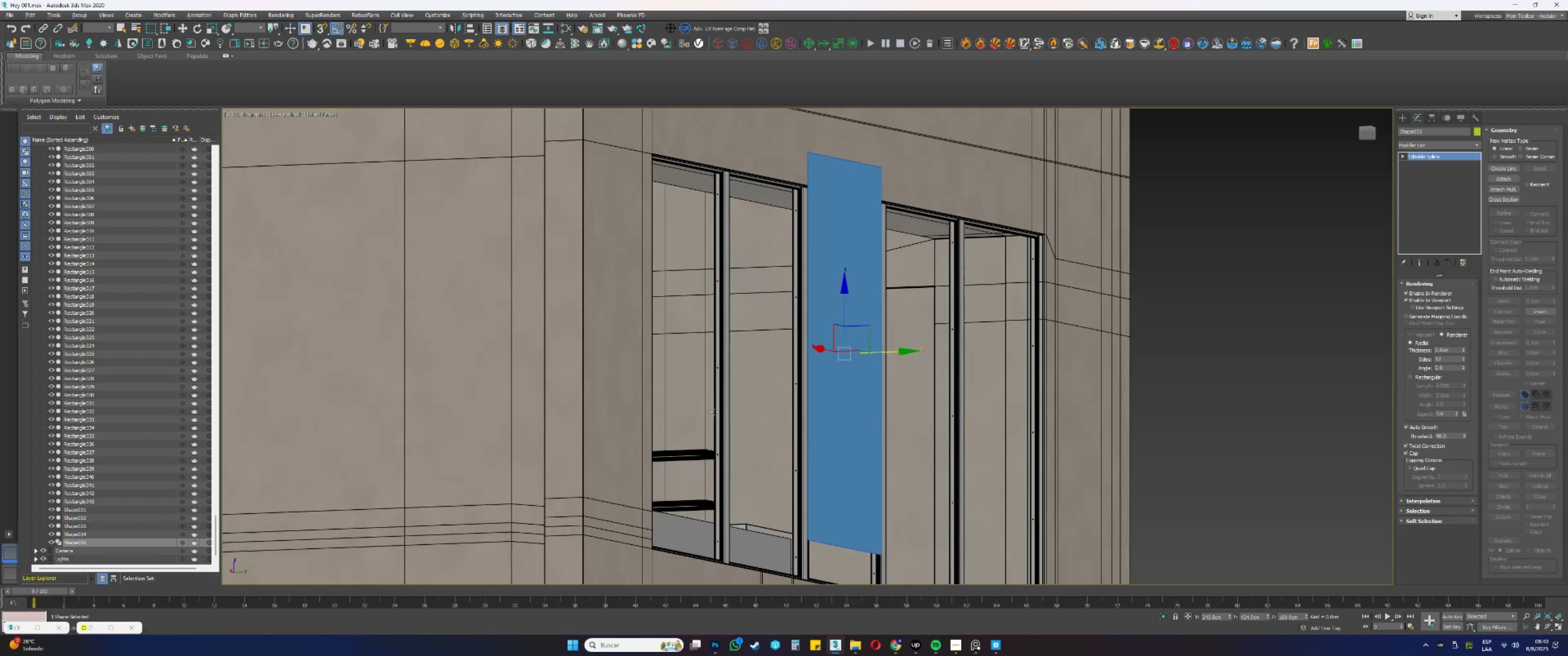 
scroll: coordinate [696, 414], scroll_direction: down, amount: 1.0
 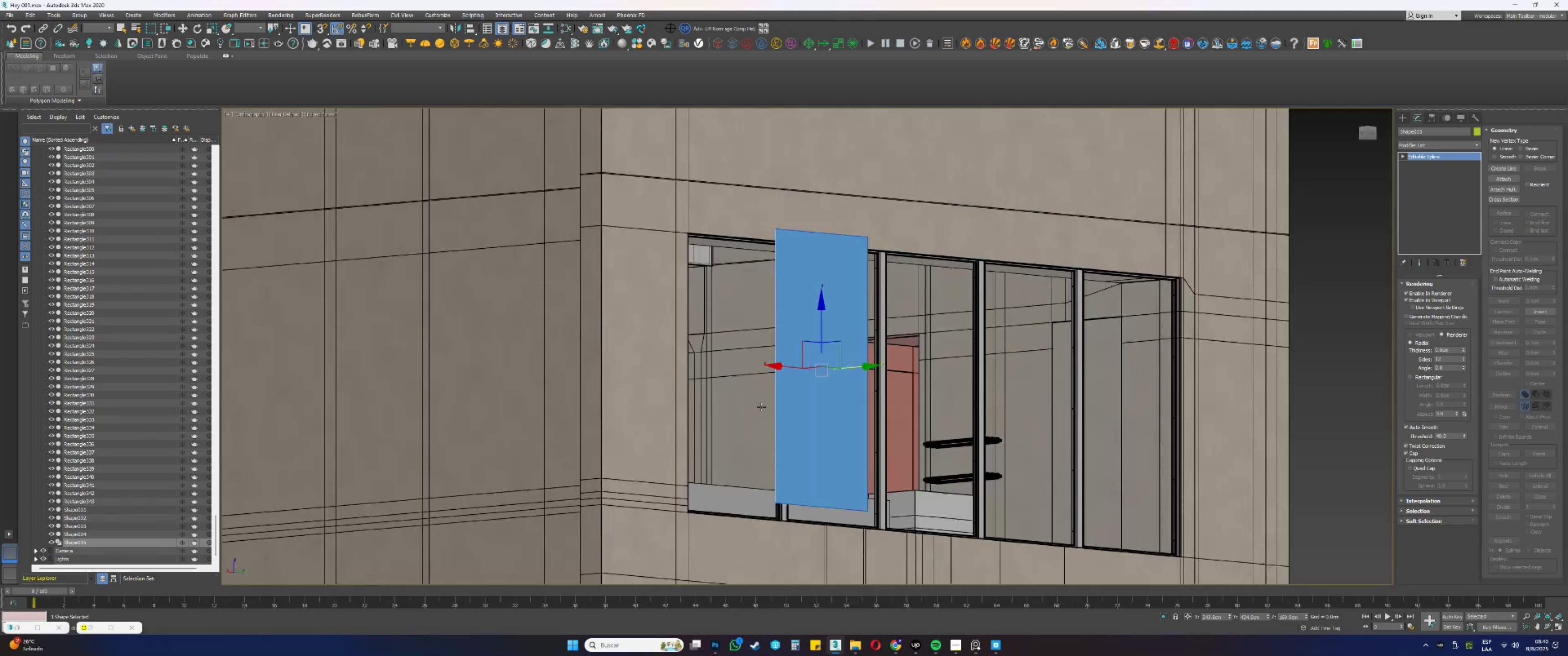 
hold_key(key=ControlLeft, duration=0.34)
left_click([835, 419])
 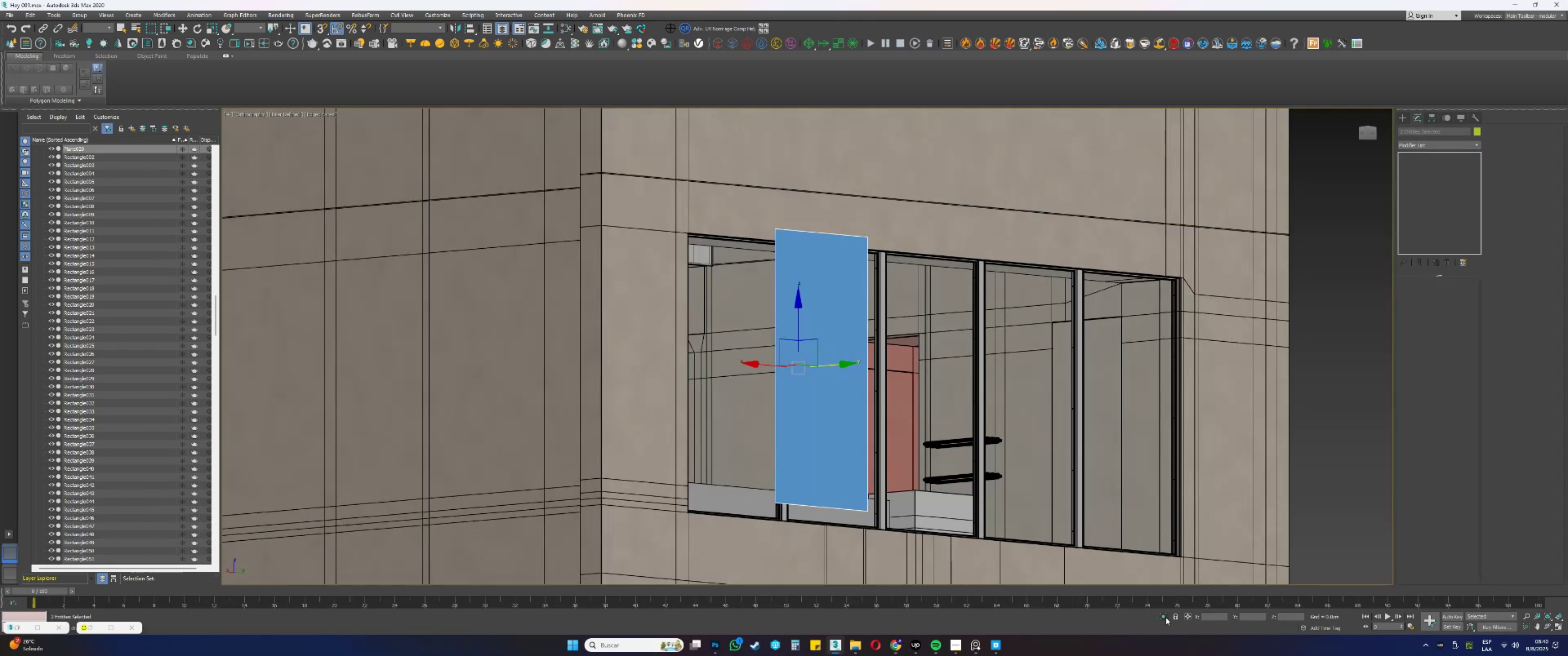 
left_click([1165, 615])
 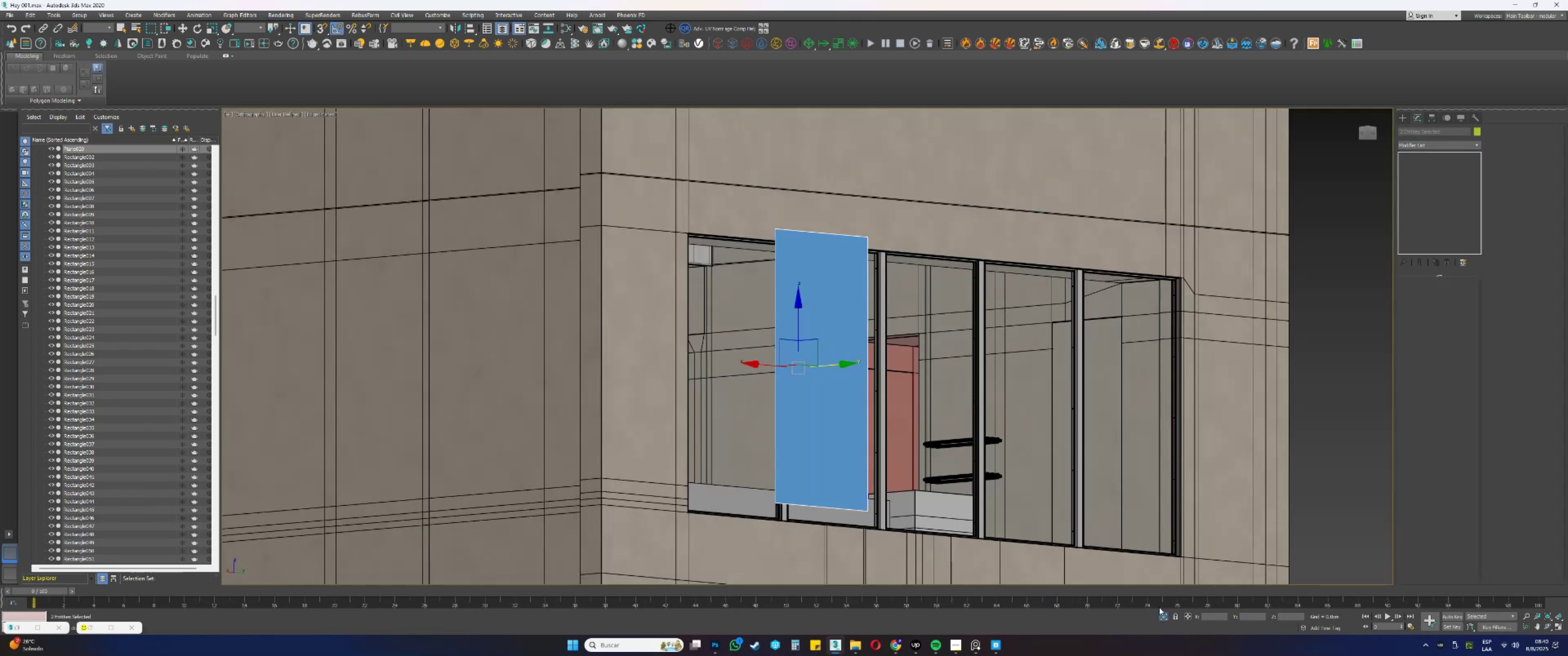 
type(fz)
 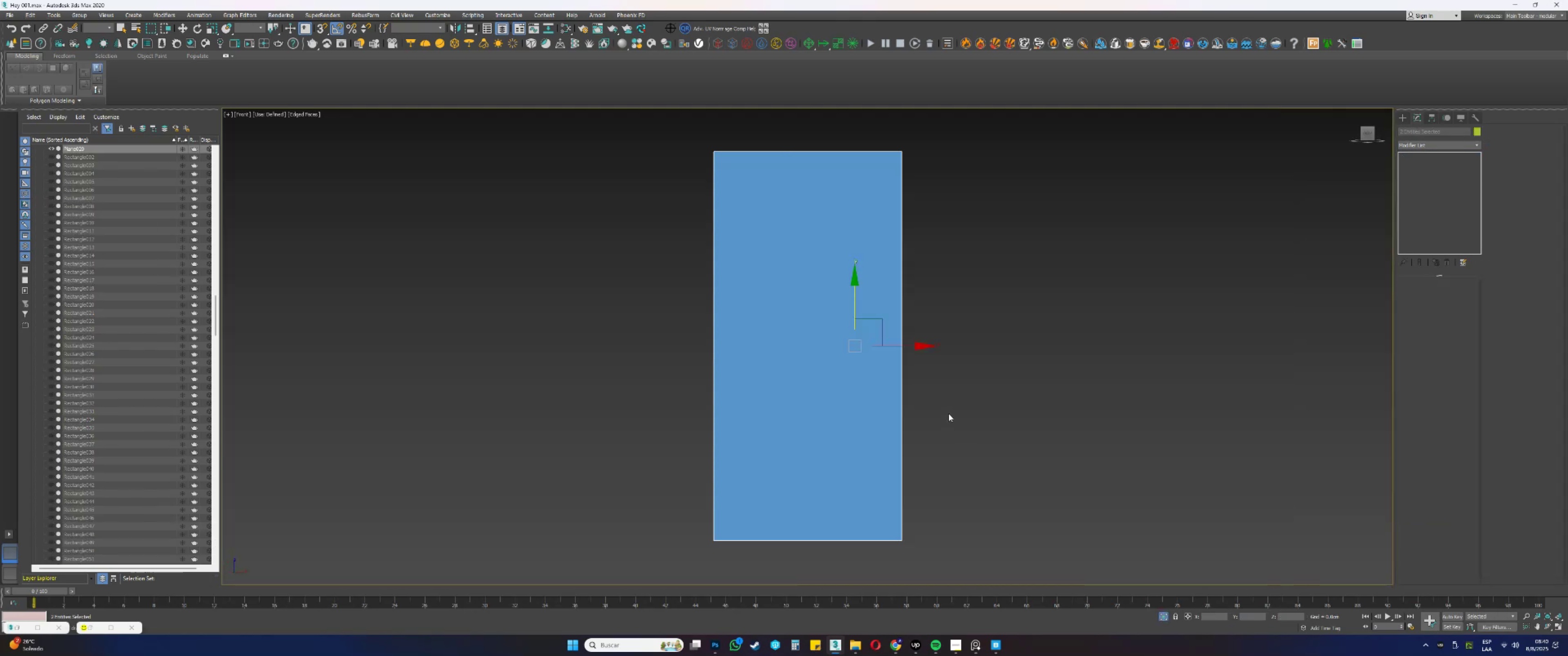 
key(Alt+AltLeft)
 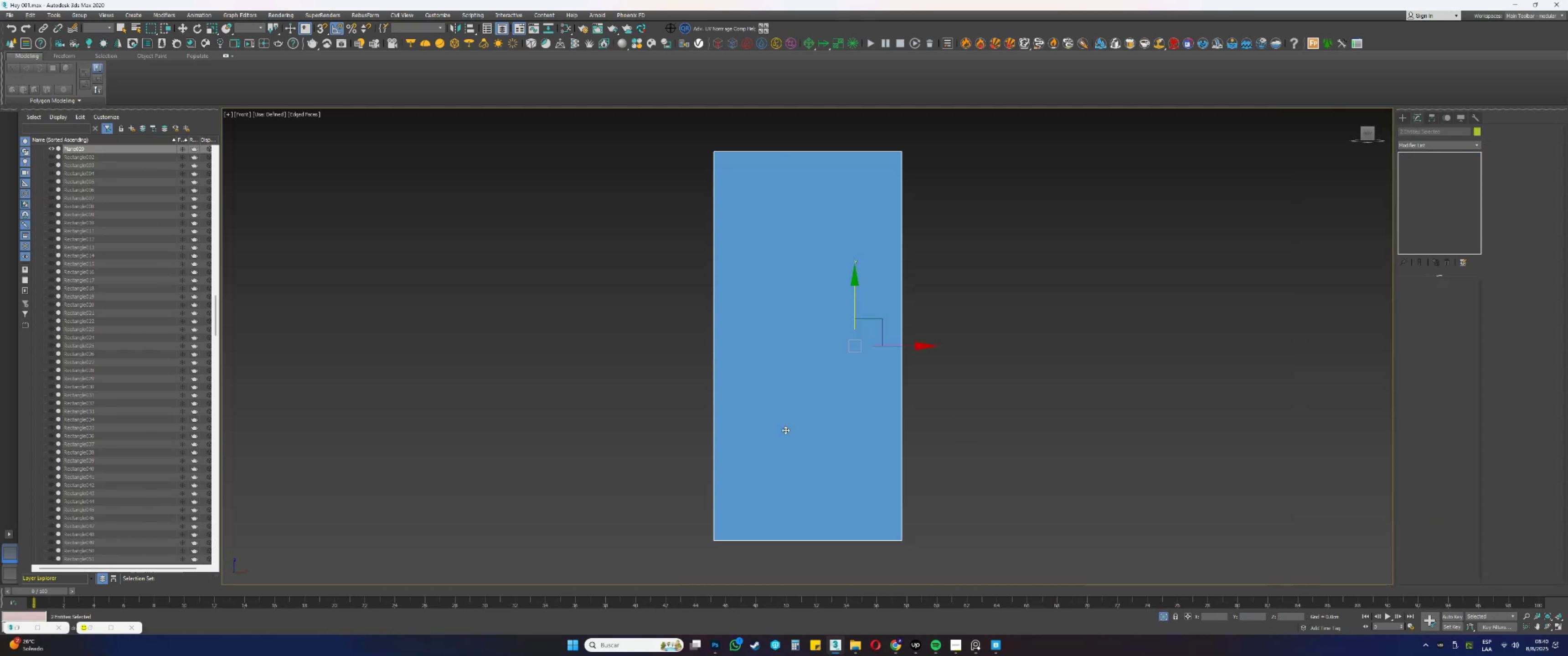 
left_click([783, 422])
 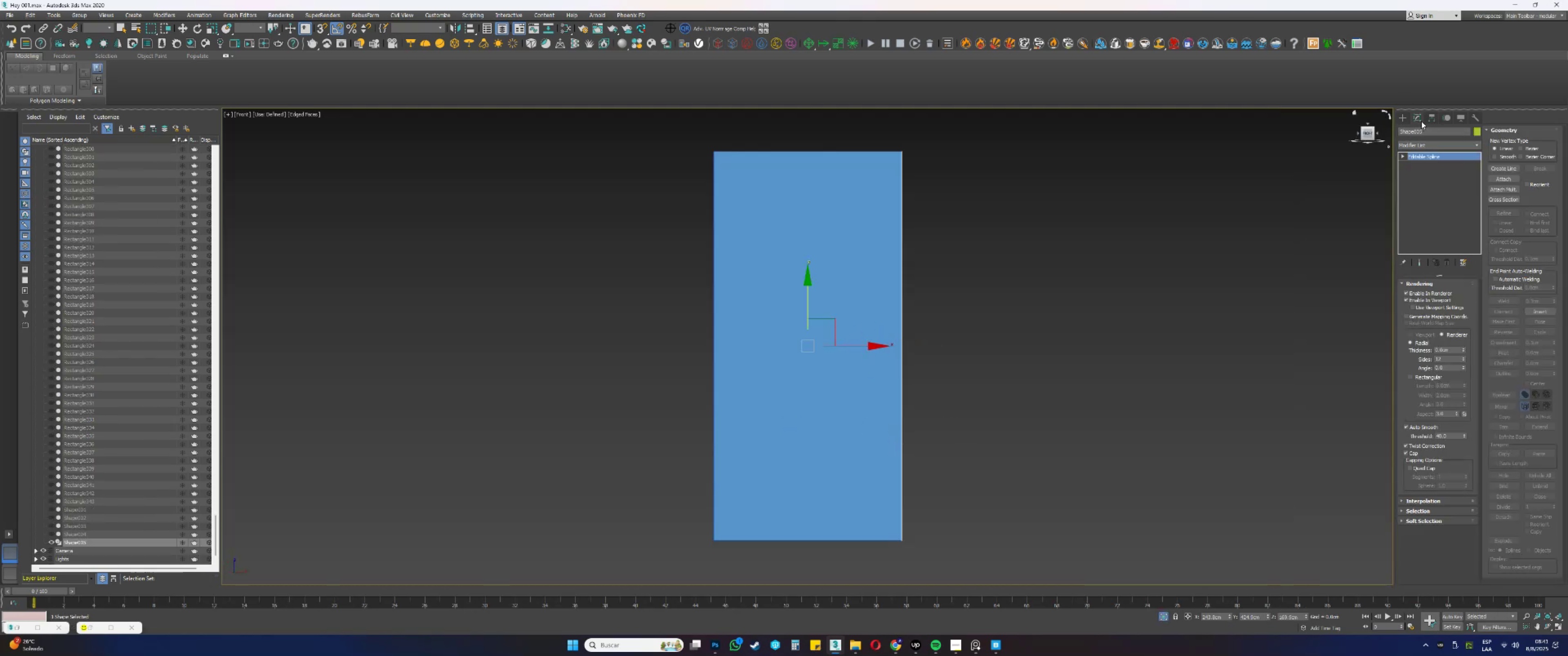 
double_click([1432, 229])
 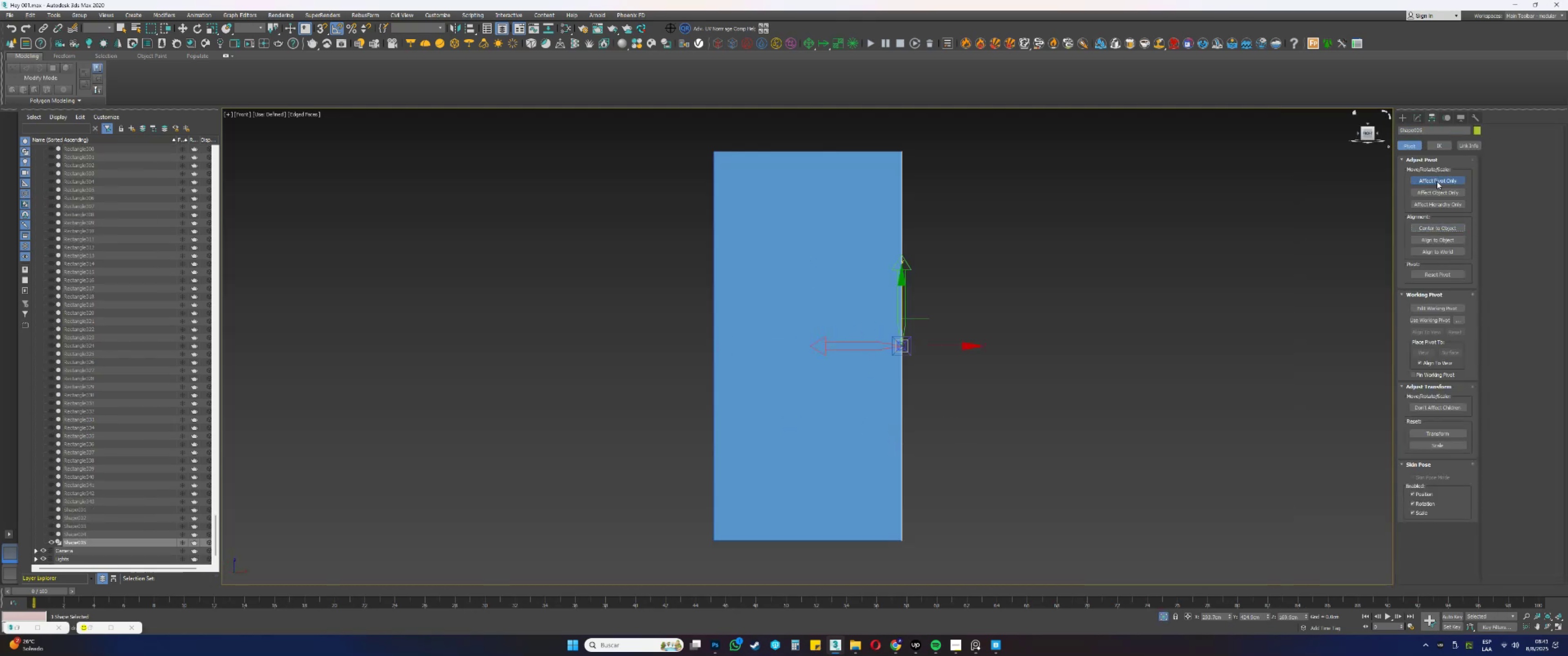 
triple_click([1436, 177])
 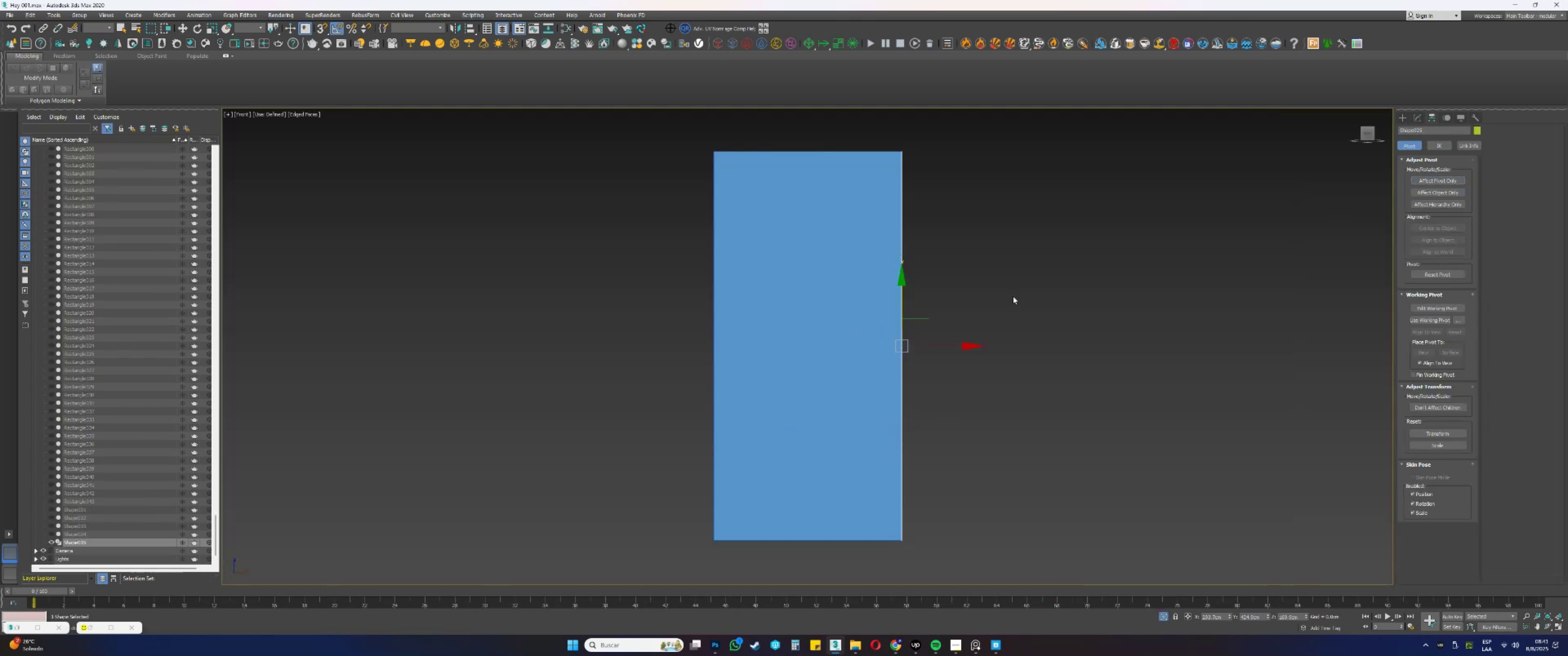 
type(ew)
 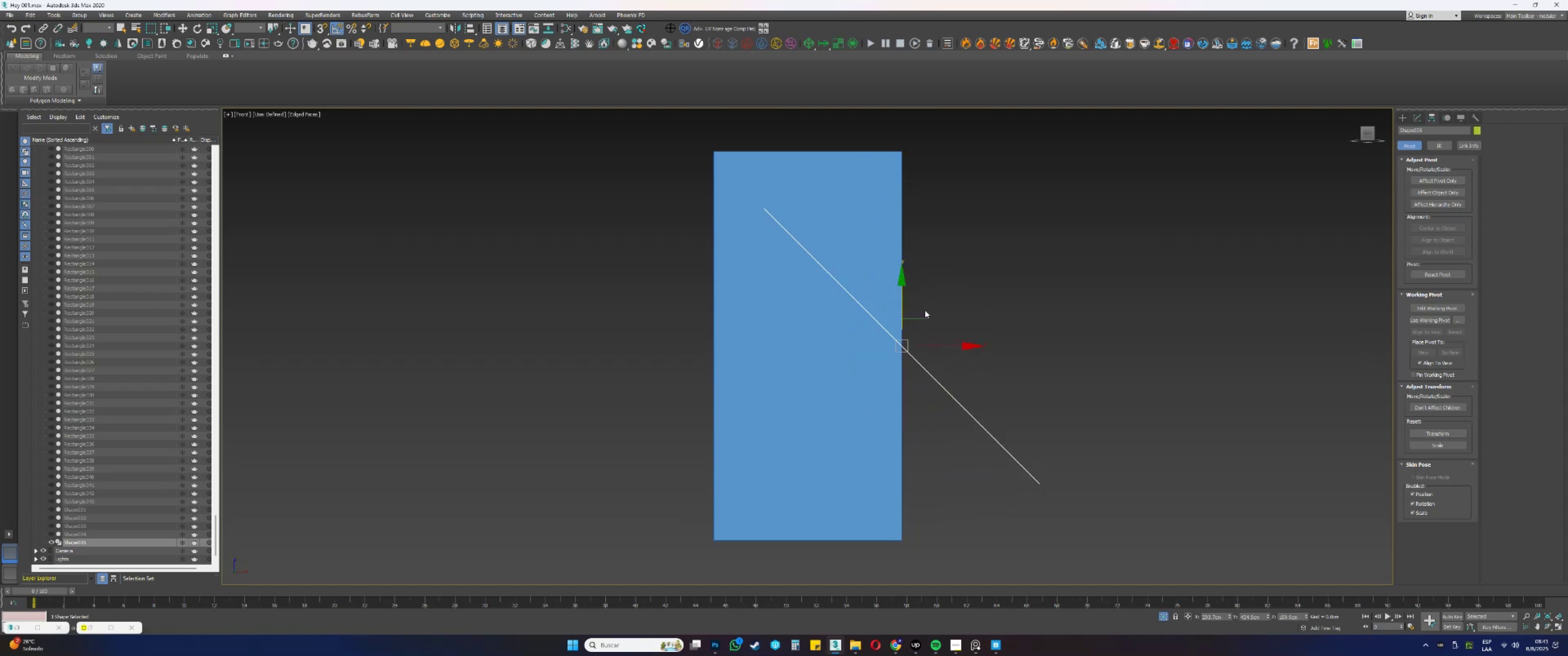 
left_click_drag(start_coordinate=[934, 292], to_coordinate=[913, 287])
 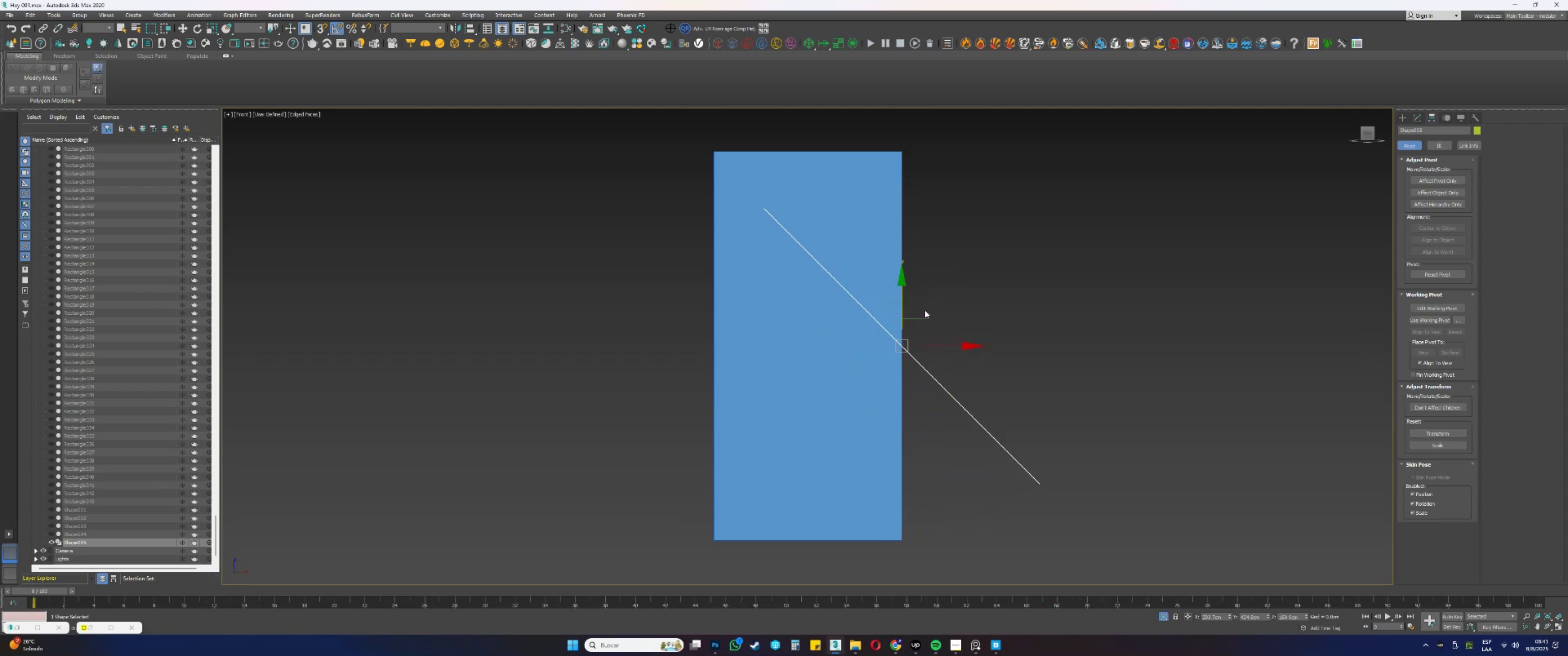 
left_click_drag(start_coordinate=[926, 317], to_coordinate=[732, 497])
 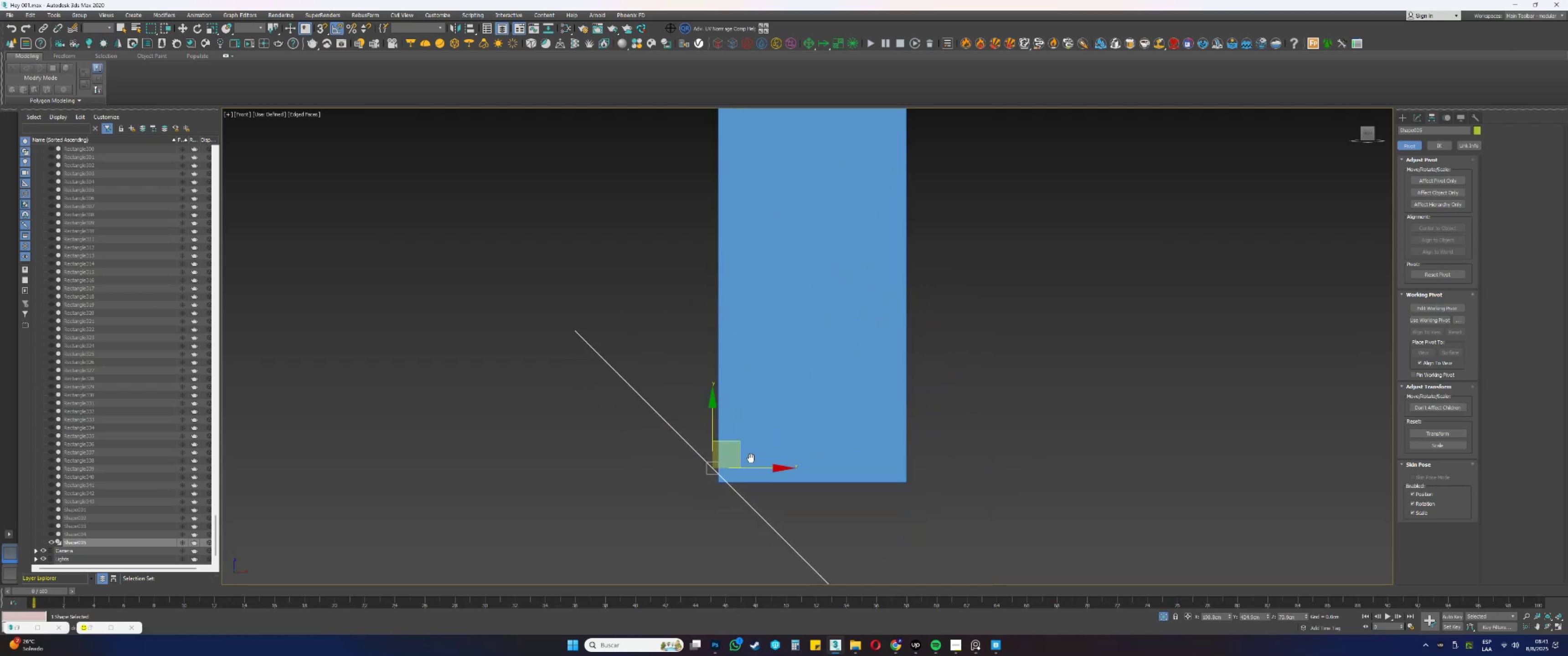 
scroll: coordinate [731, 411], scroll_direction: up, amount: 12.0
 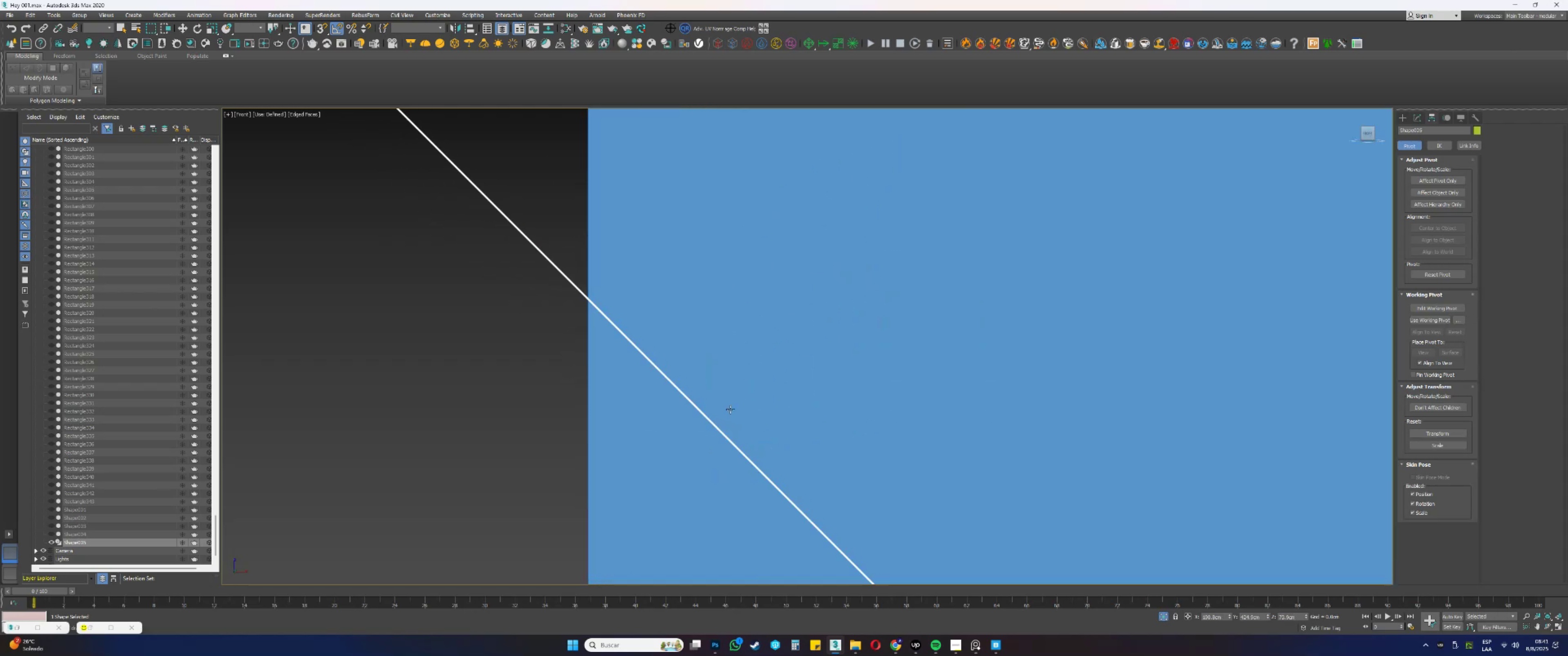 
key(F4)
 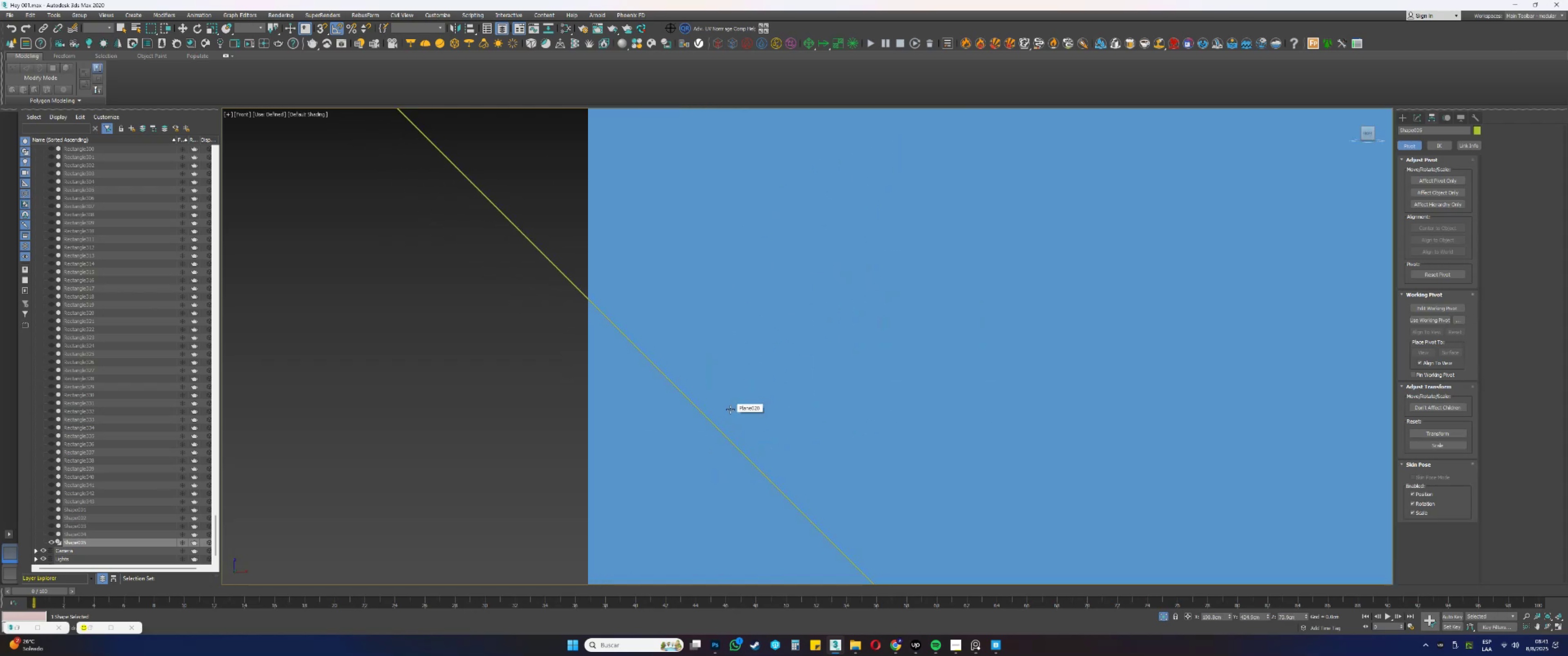 
scroll: coordinate [739, 401], scroll_direction: down, amount: 4.0
 